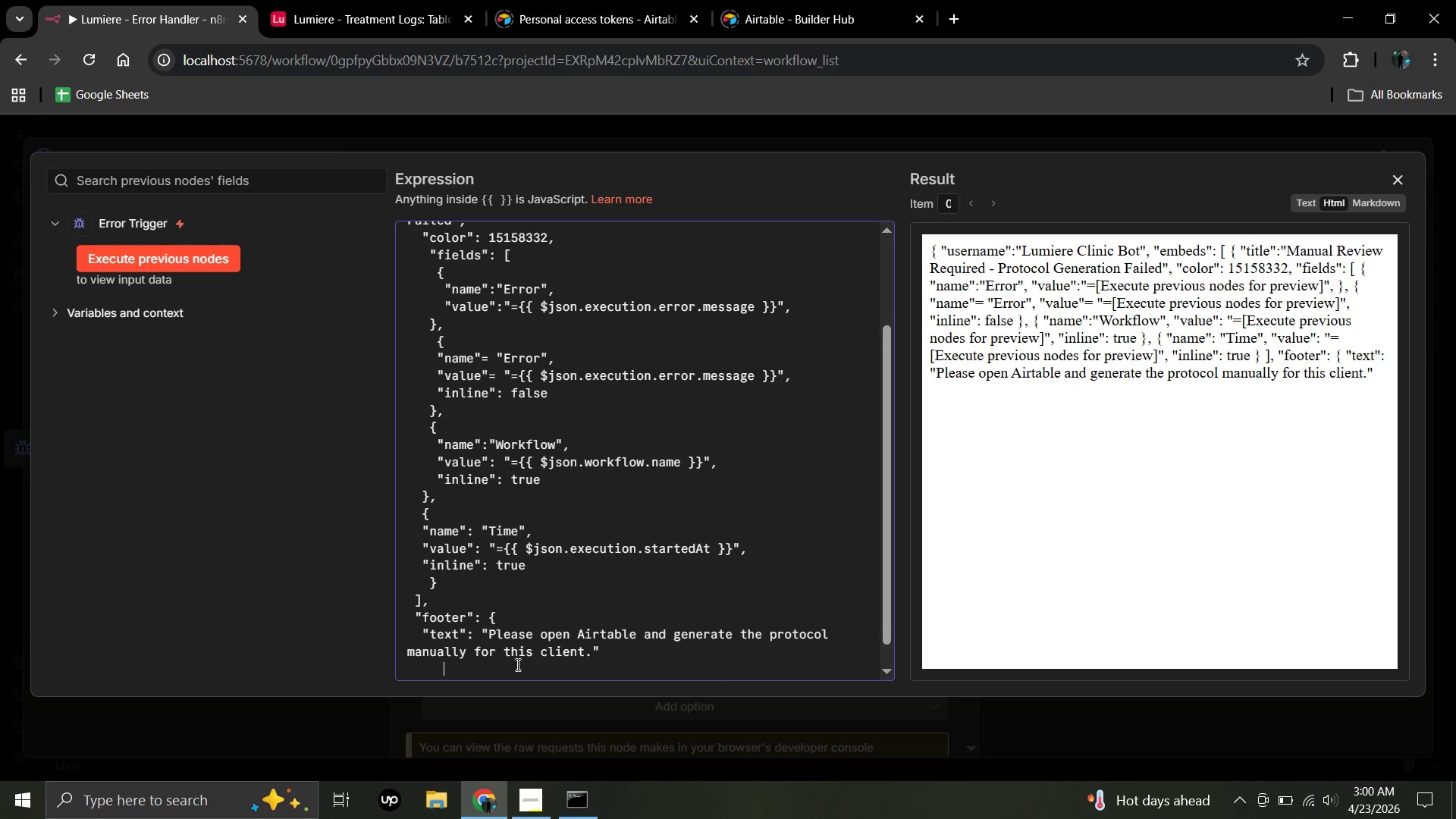 
key(Space)
 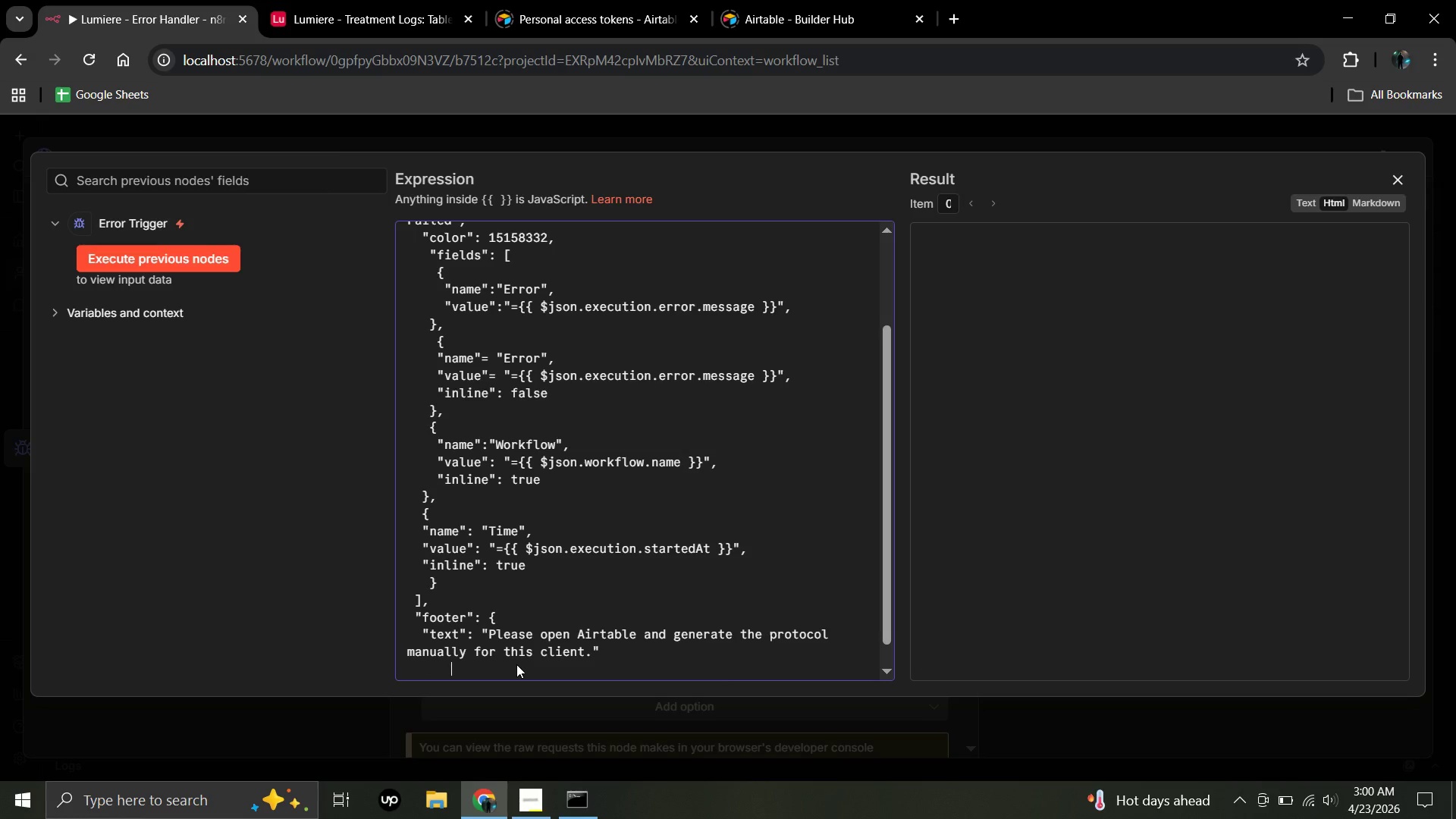 
key(Space)
 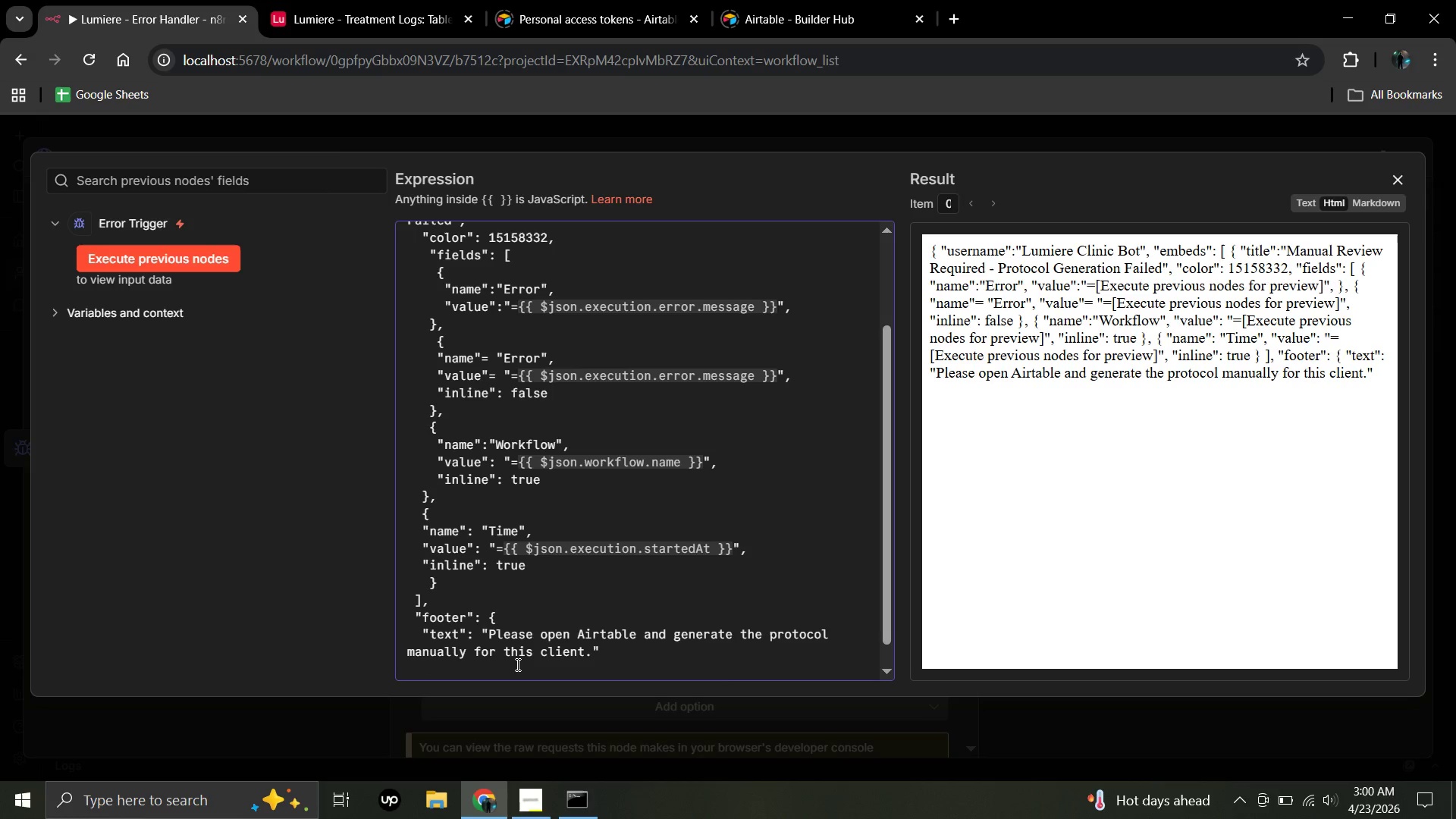 
key(Shift+BracketRight)
 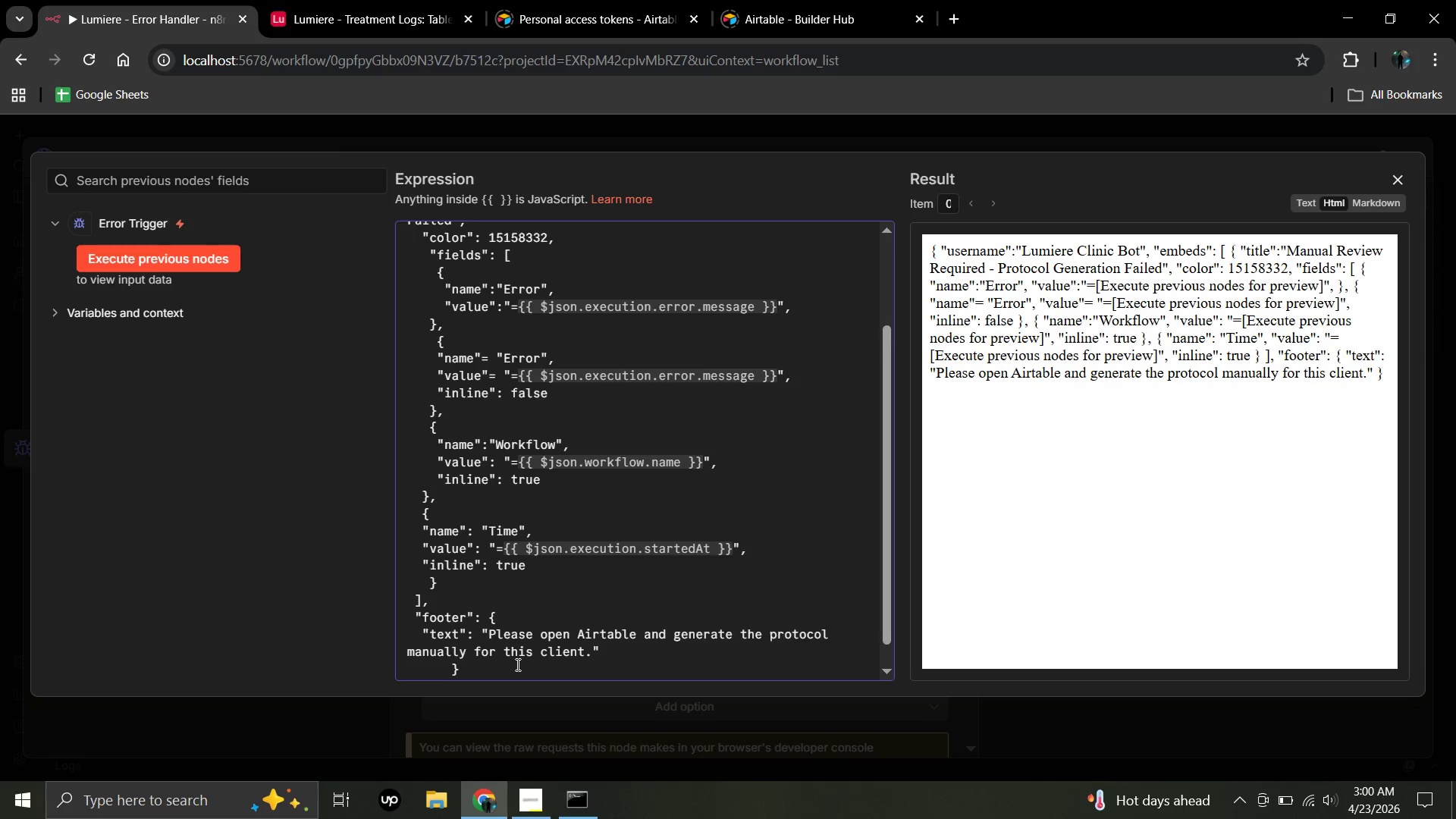 
key(Enter)
 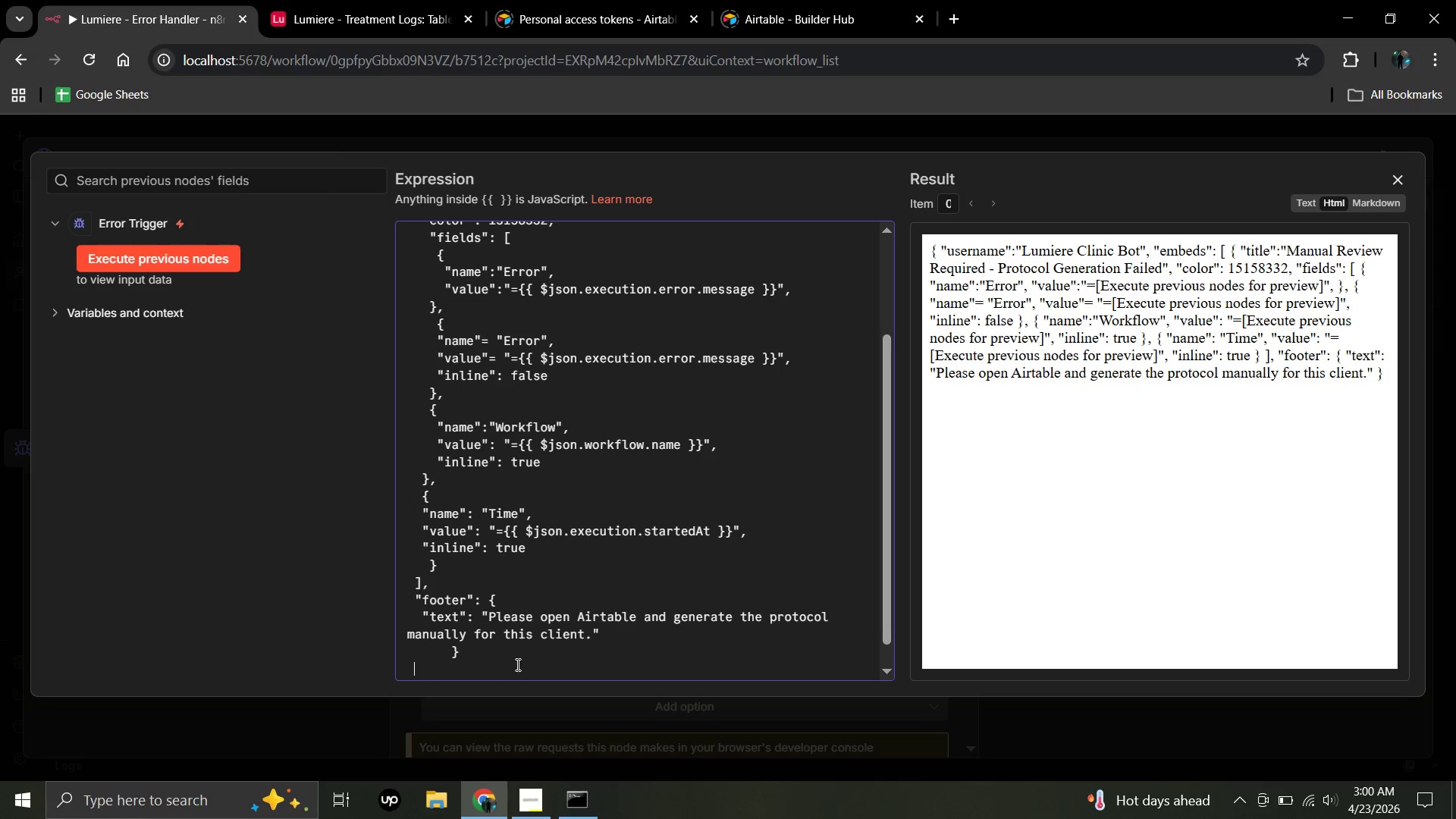 
key(Space)
 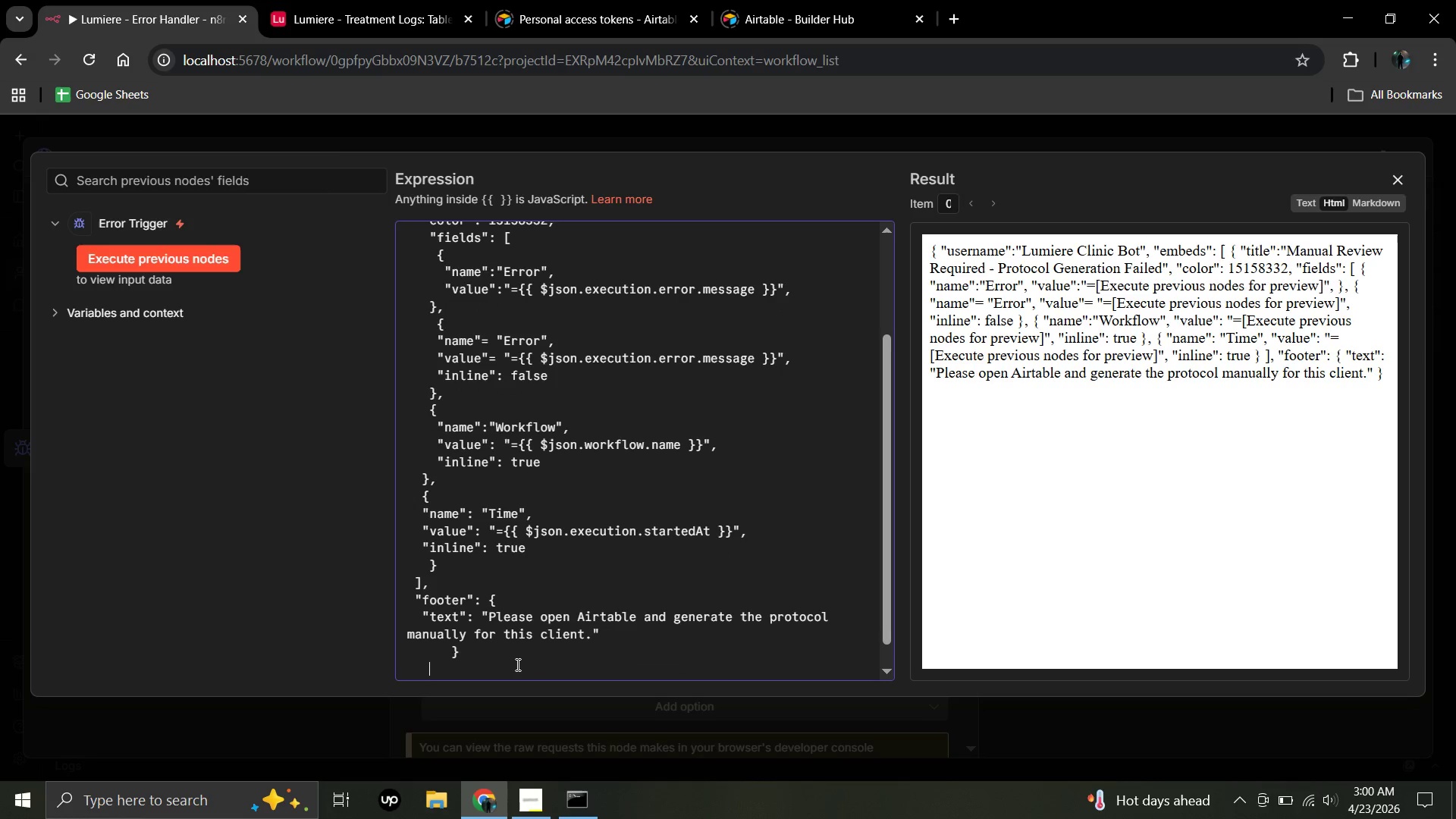 
key(Space)
 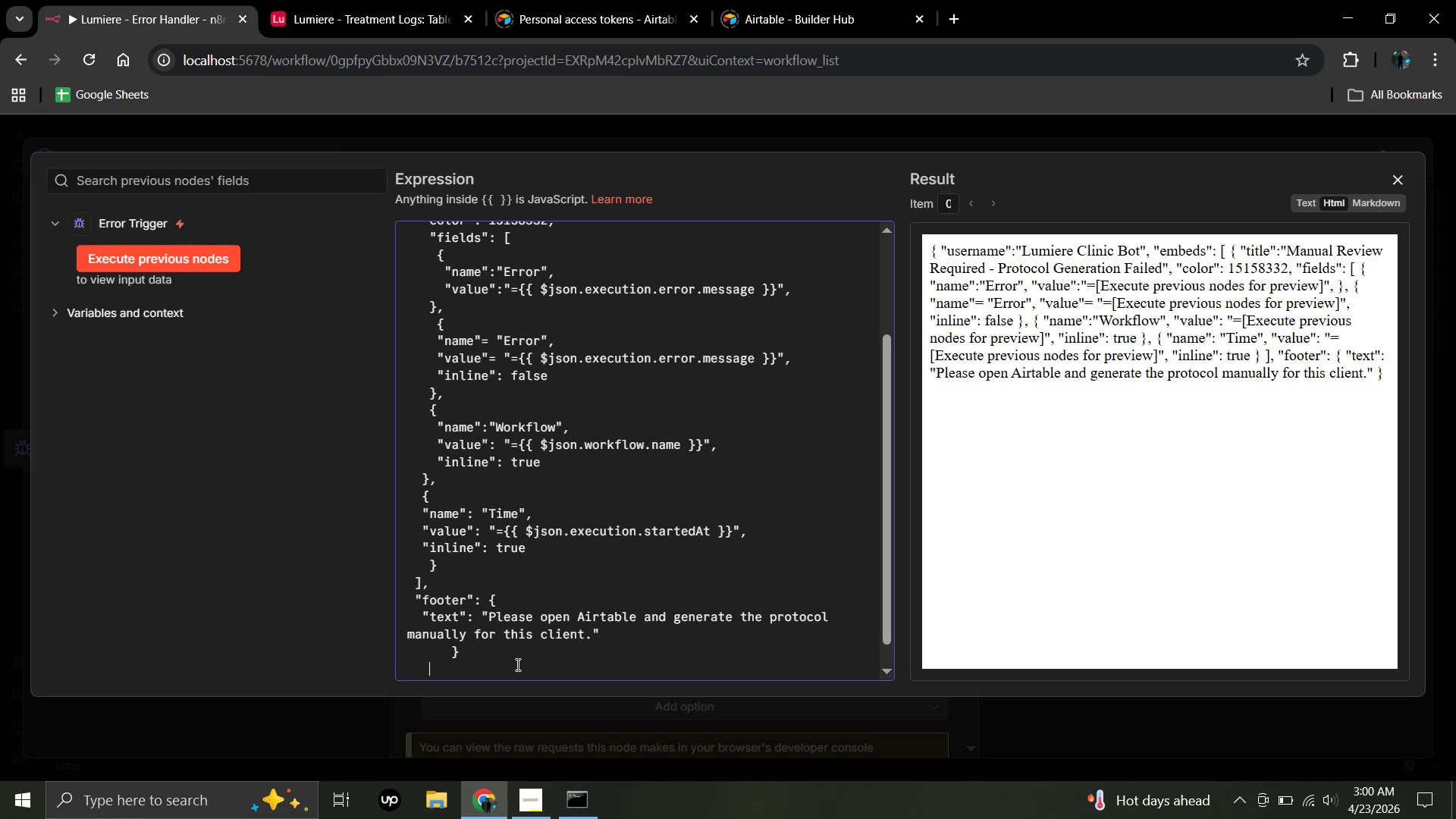 
key(Space)
 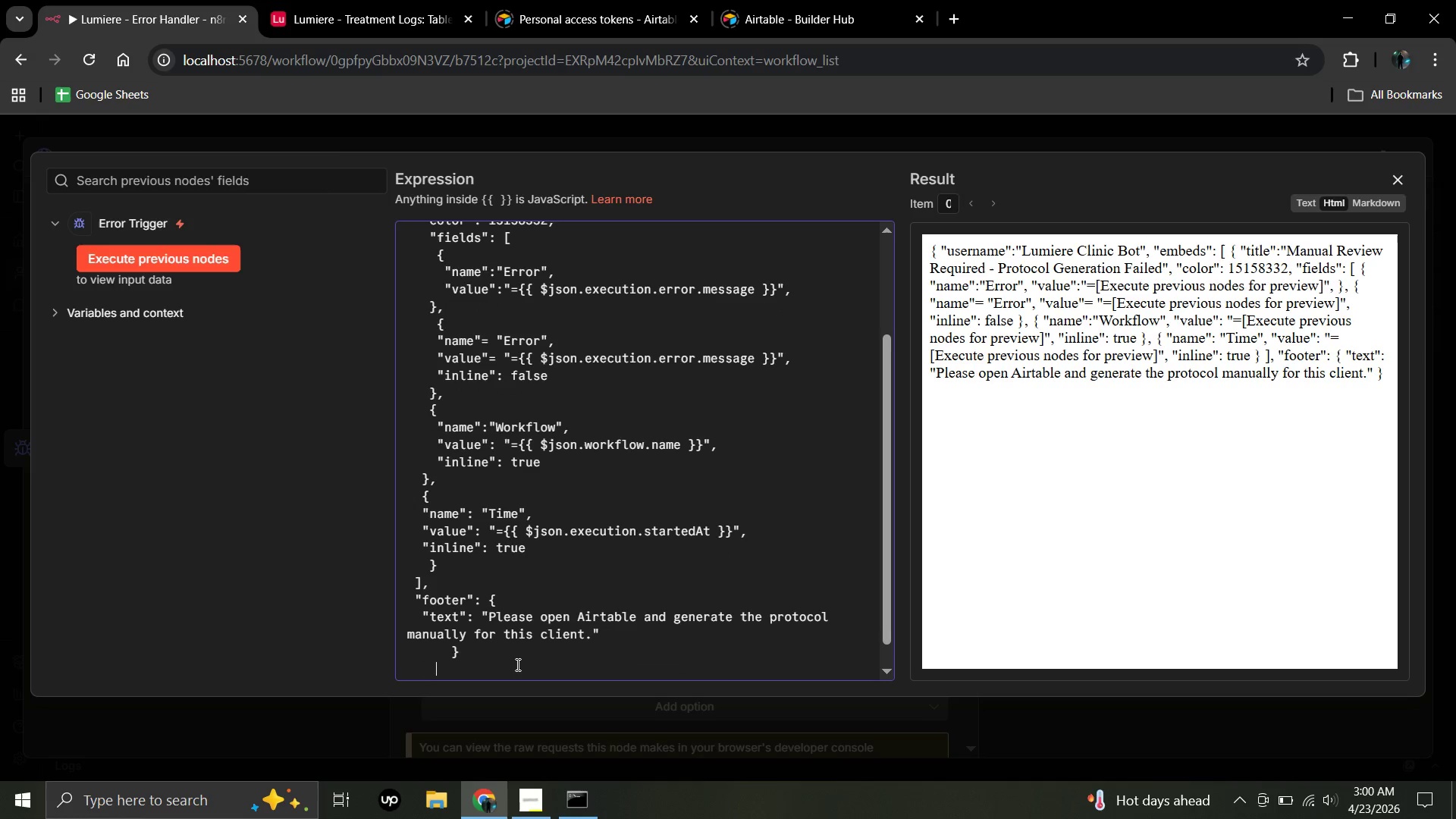 
key(Space)
 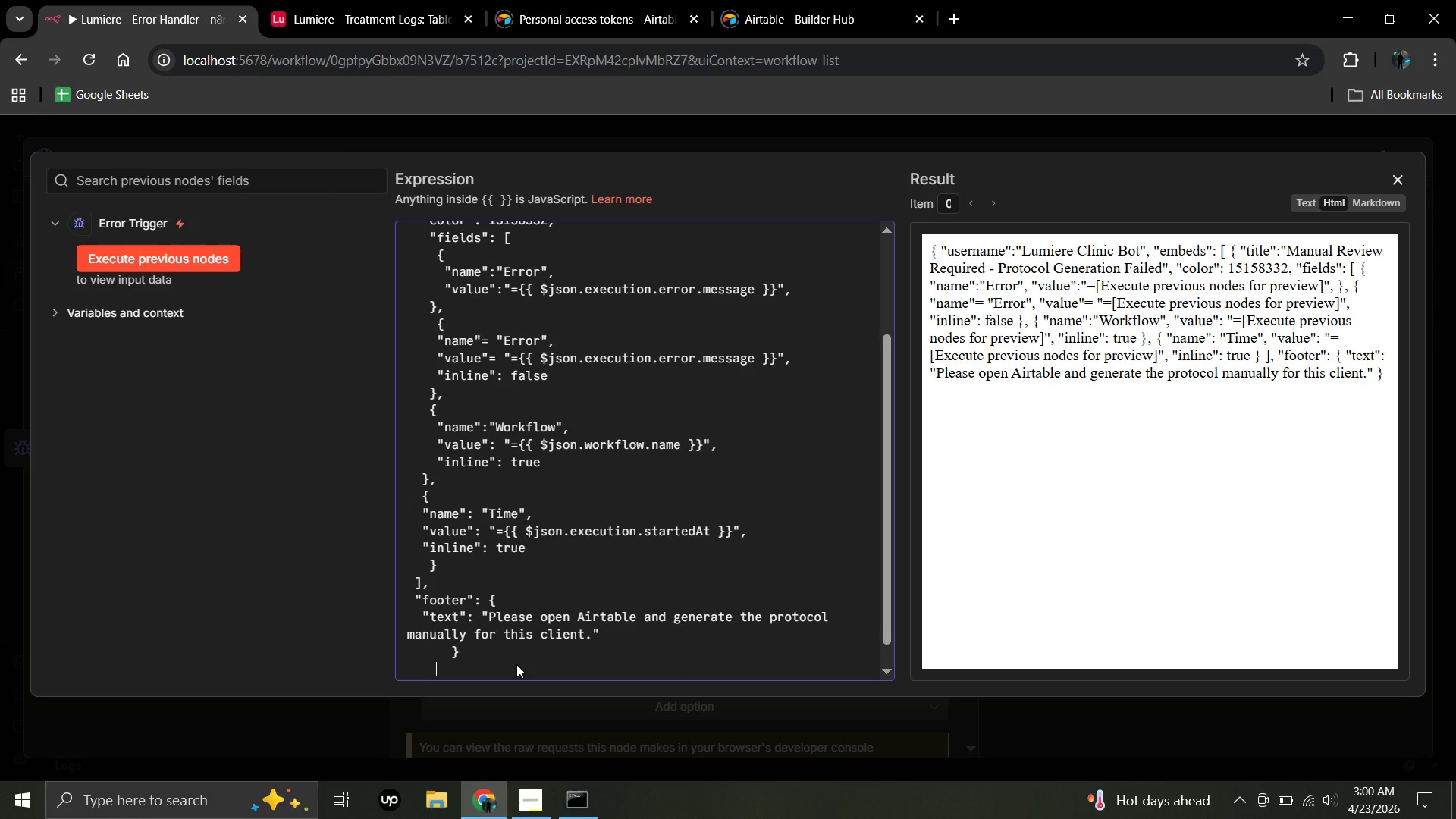 
key(Space)
 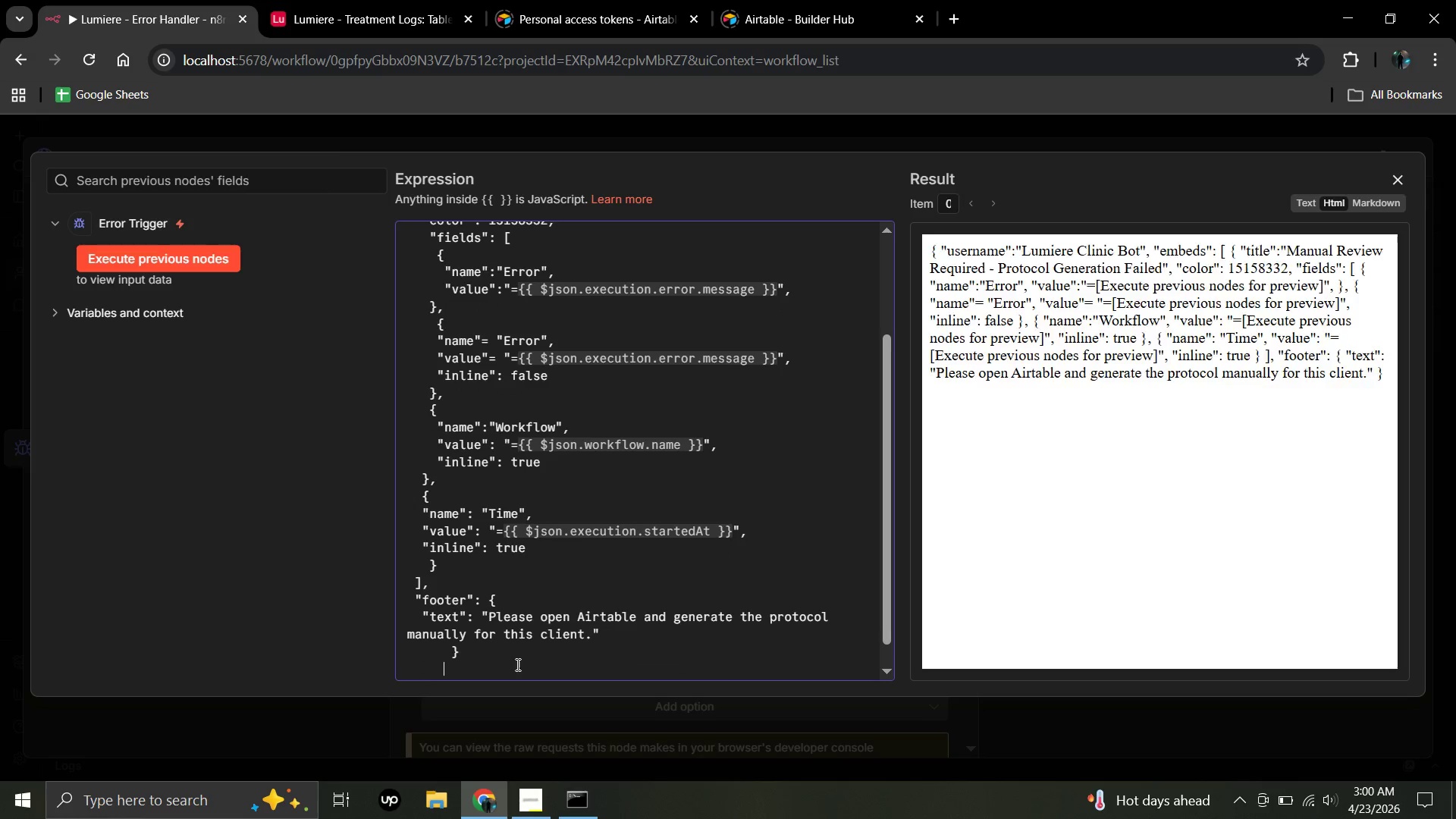 
key(Shift+BracketRight)
 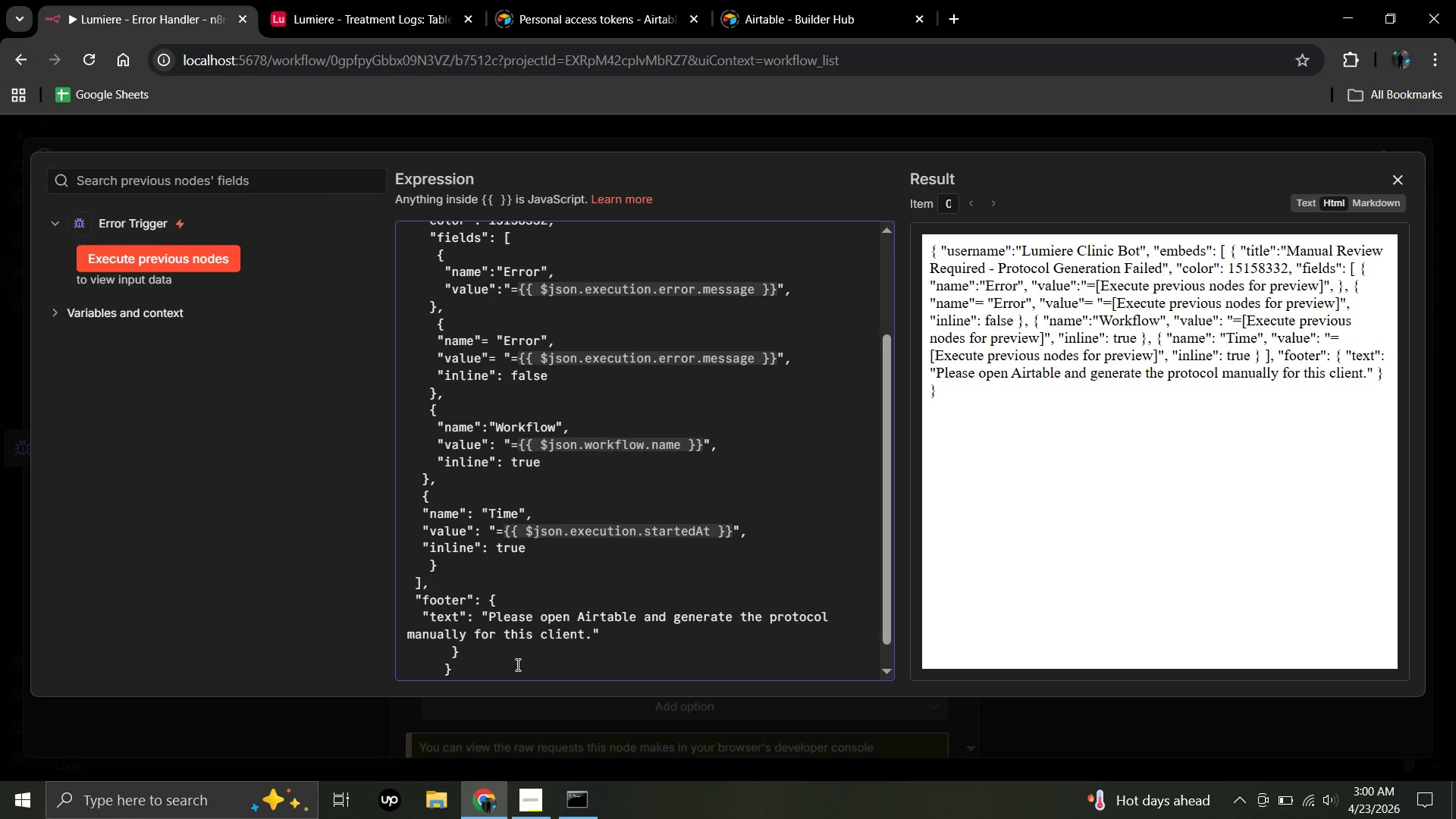 
key(Enter)
 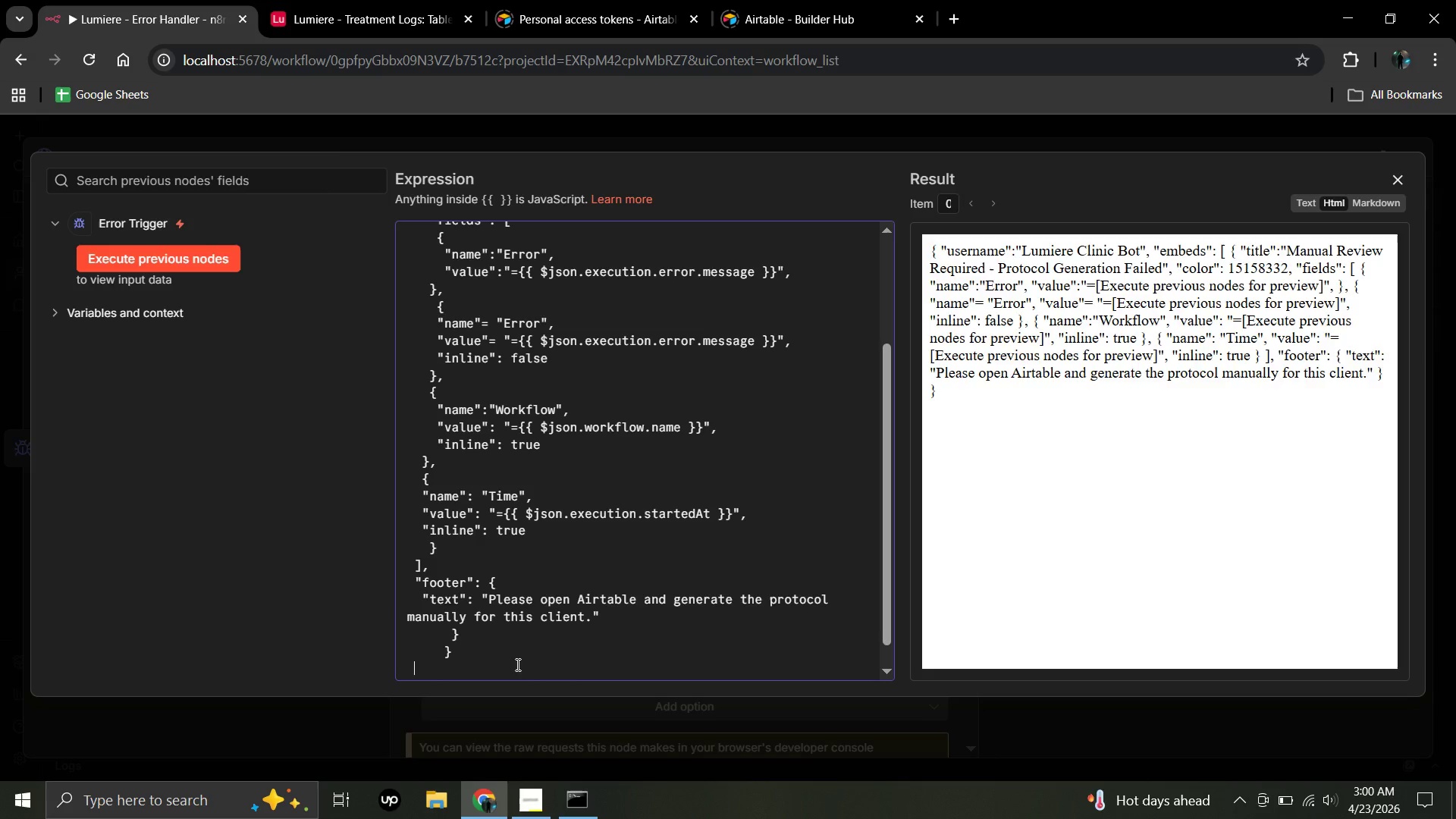 
key(Space)
 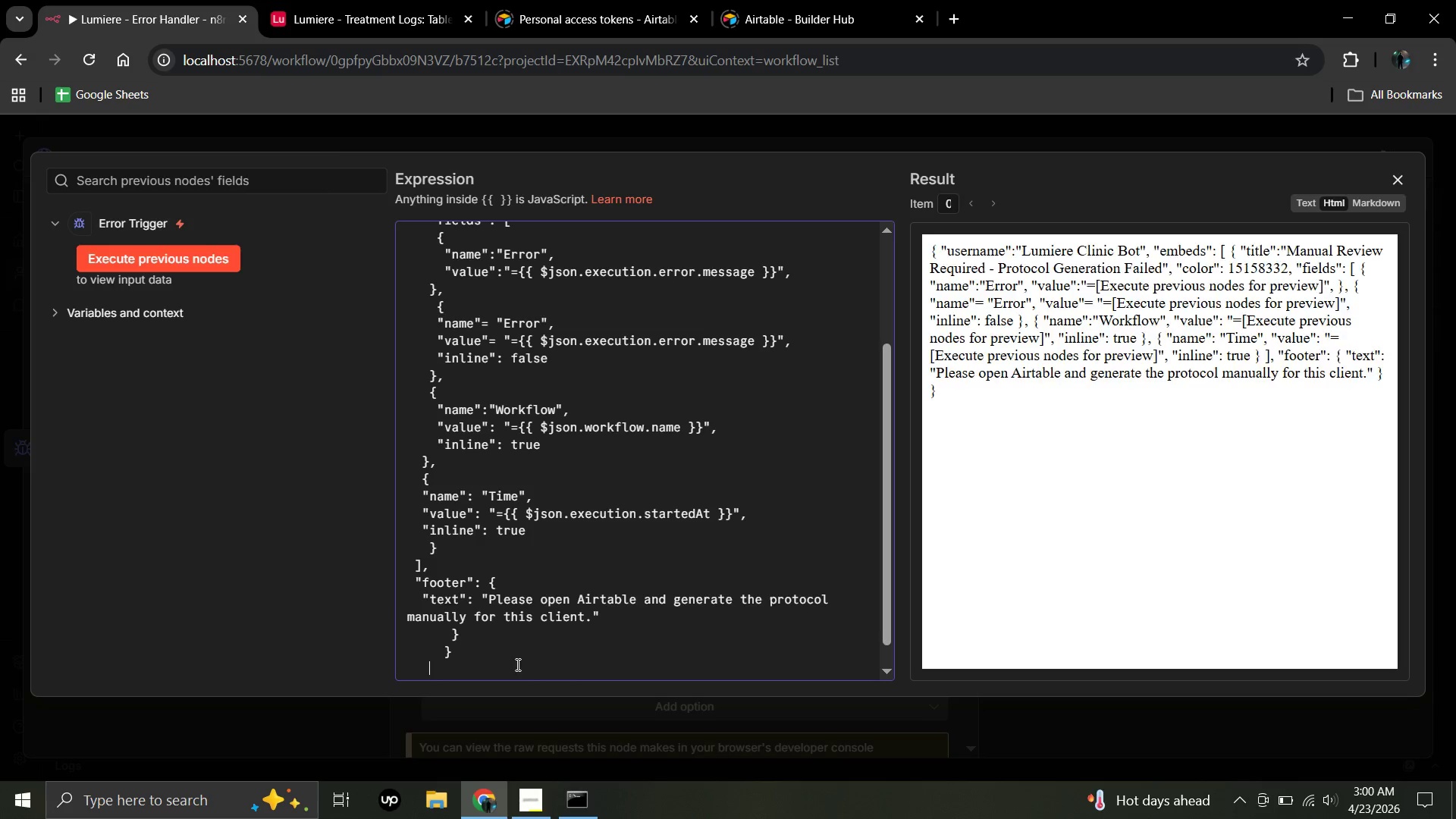 
key(Space)
 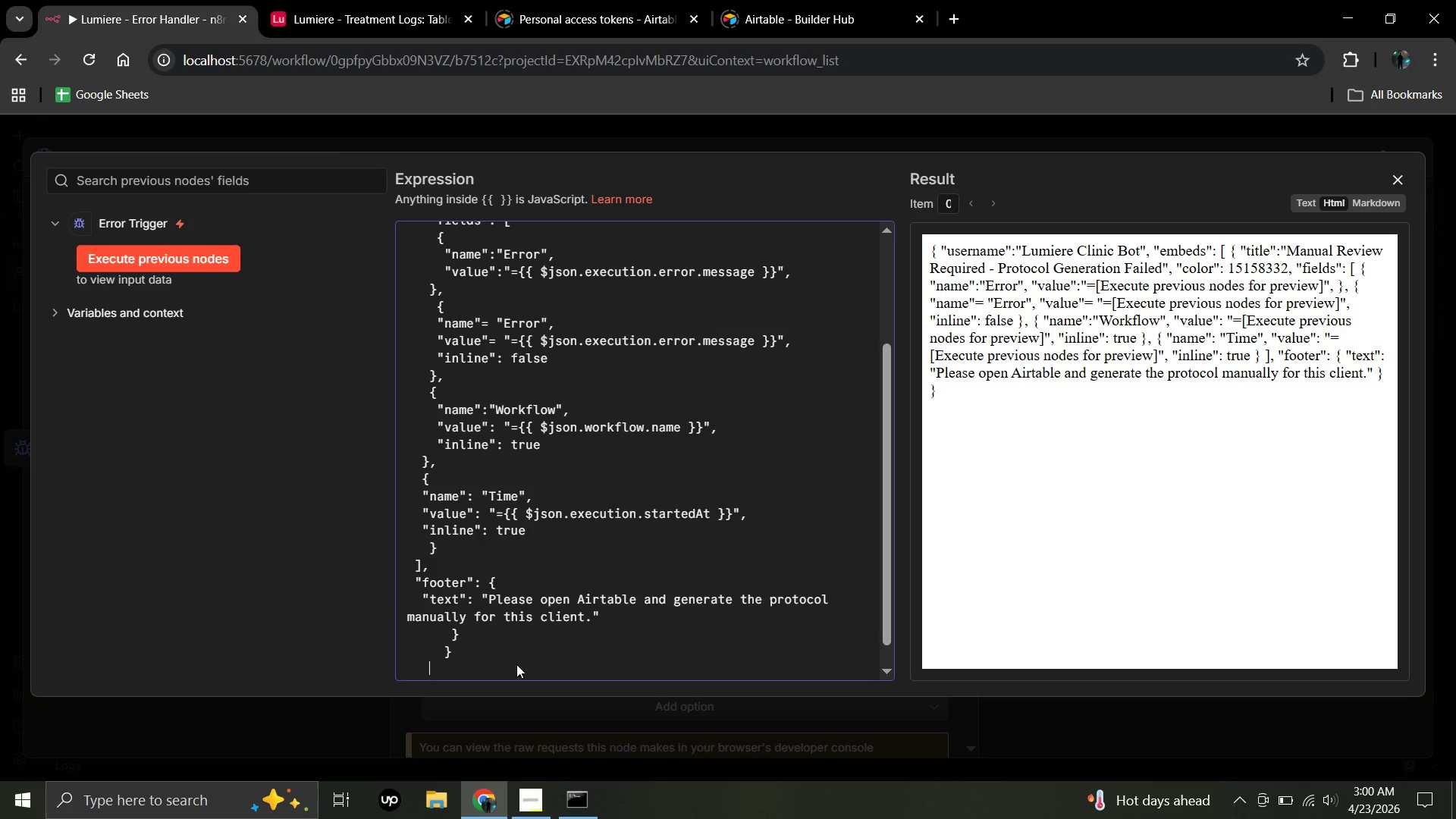 
key(Space)
 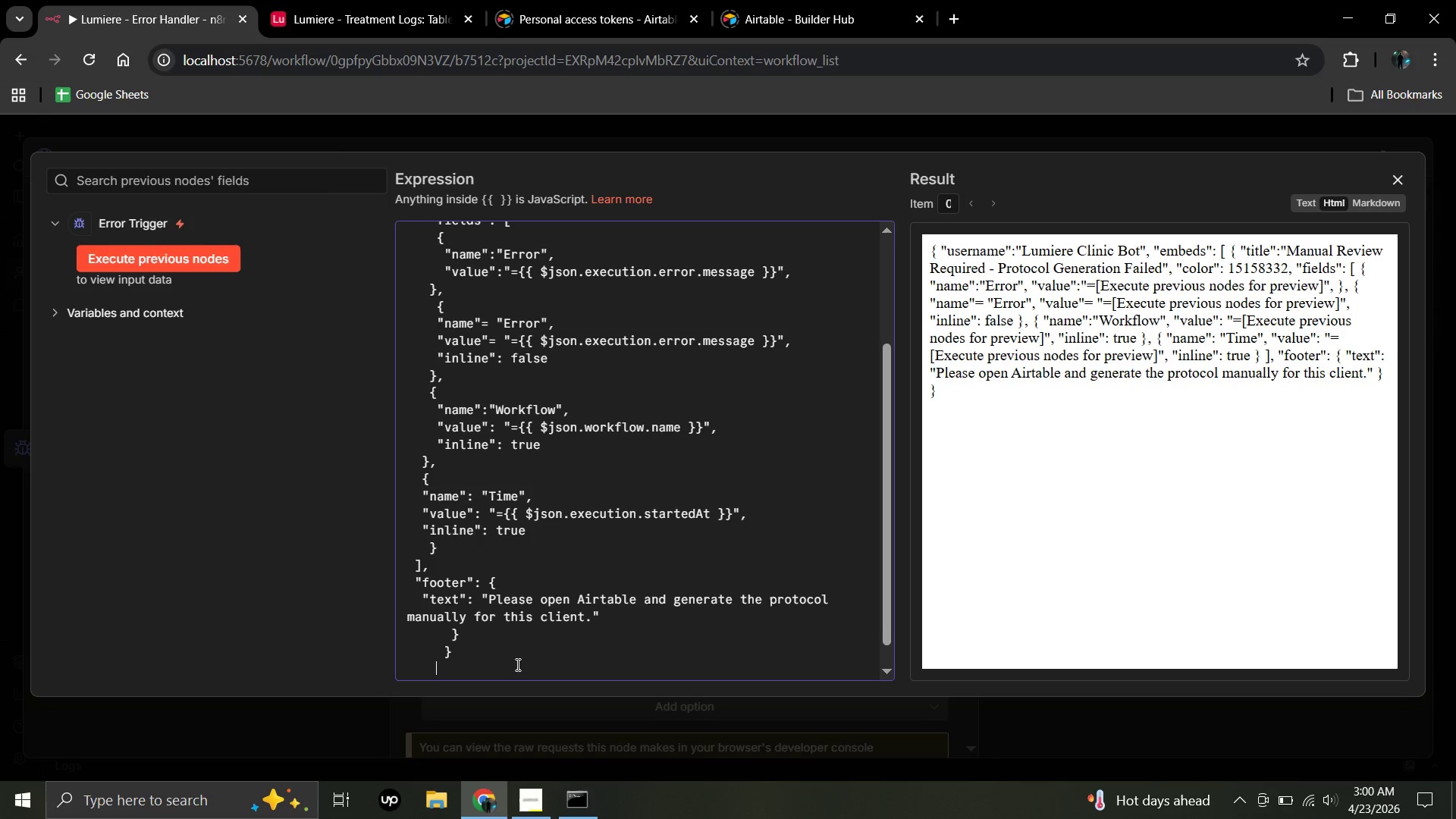 
key(Space)
 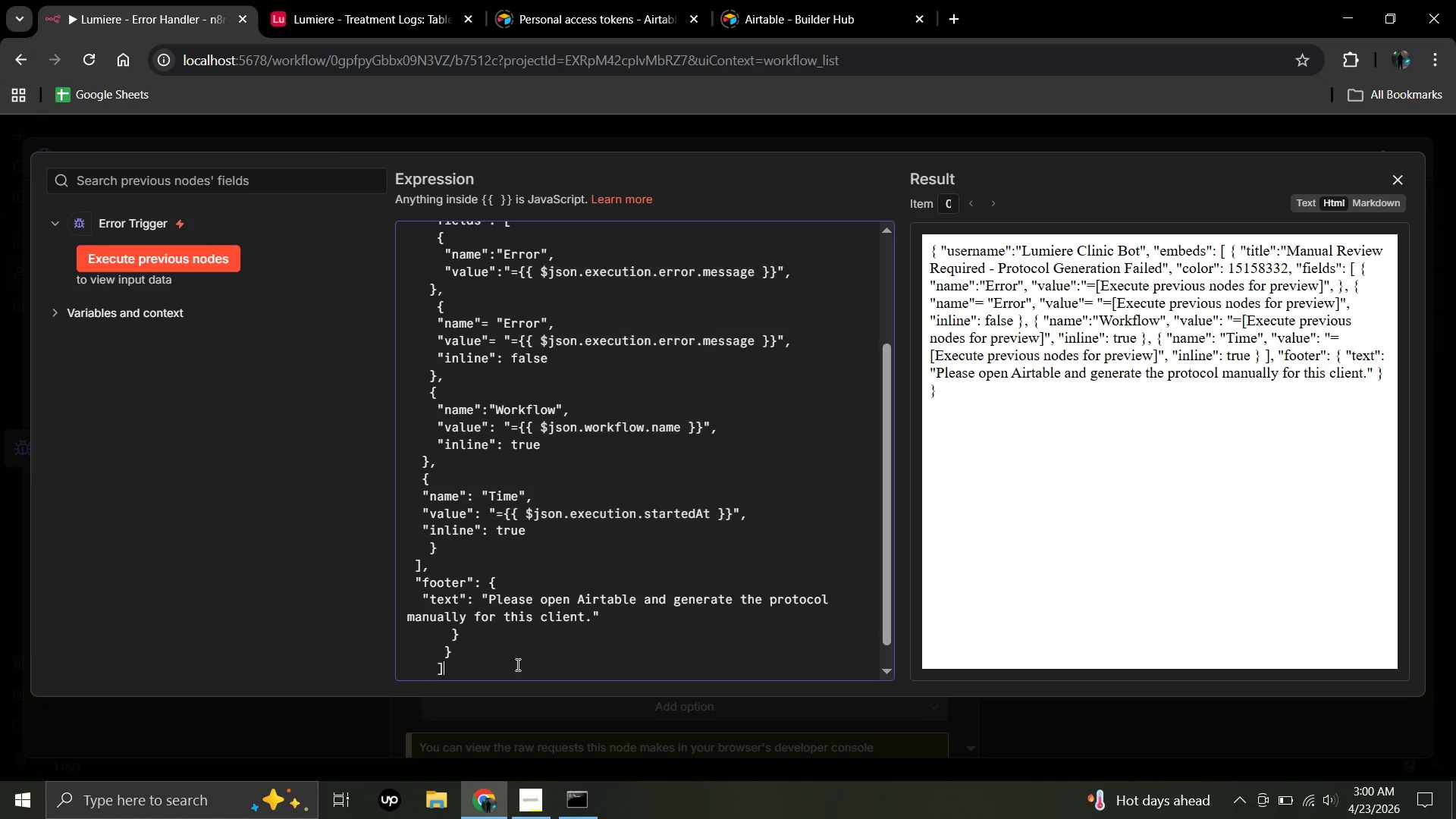 
key(BracketRight)
 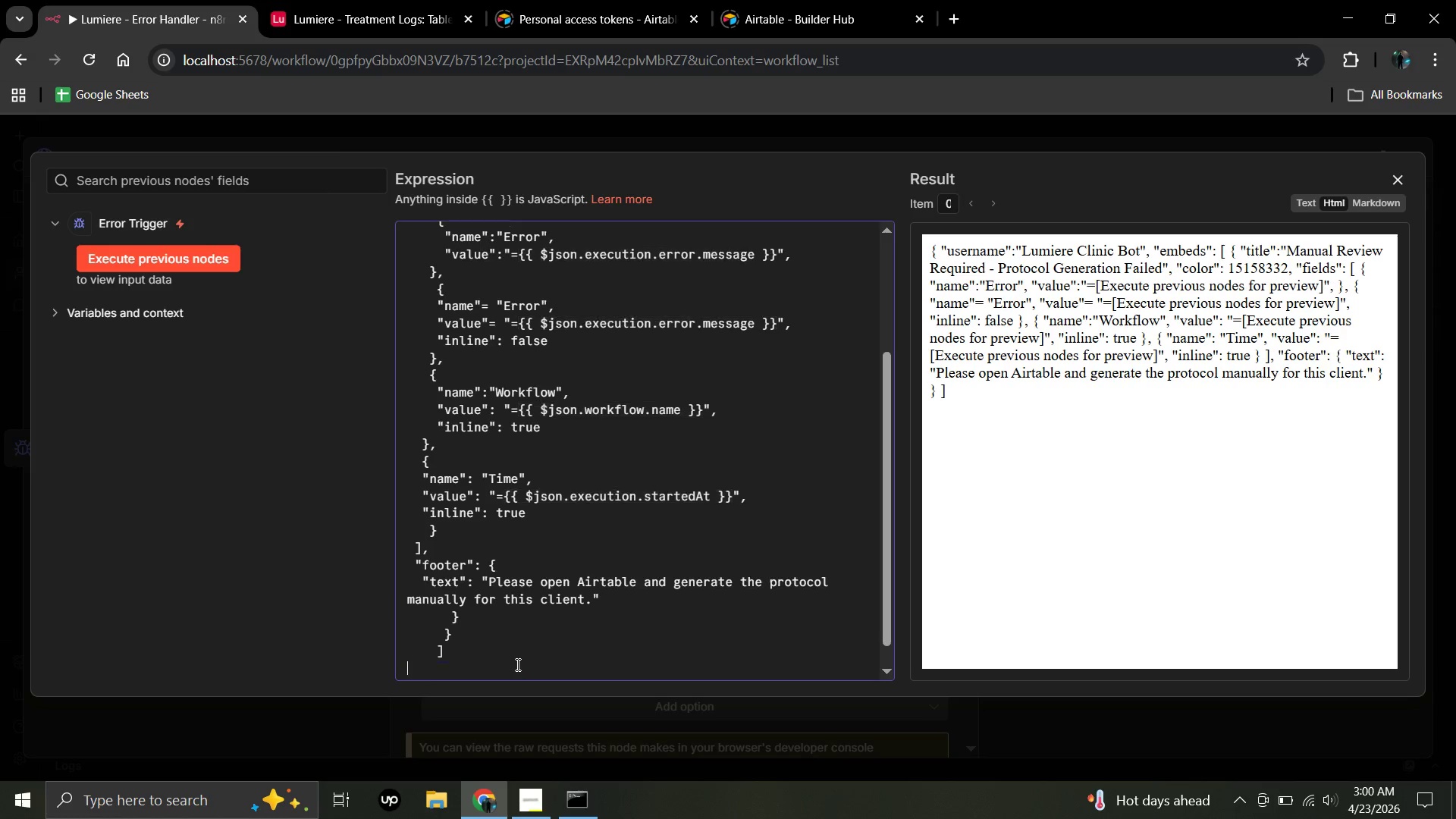 
key(Enter)
 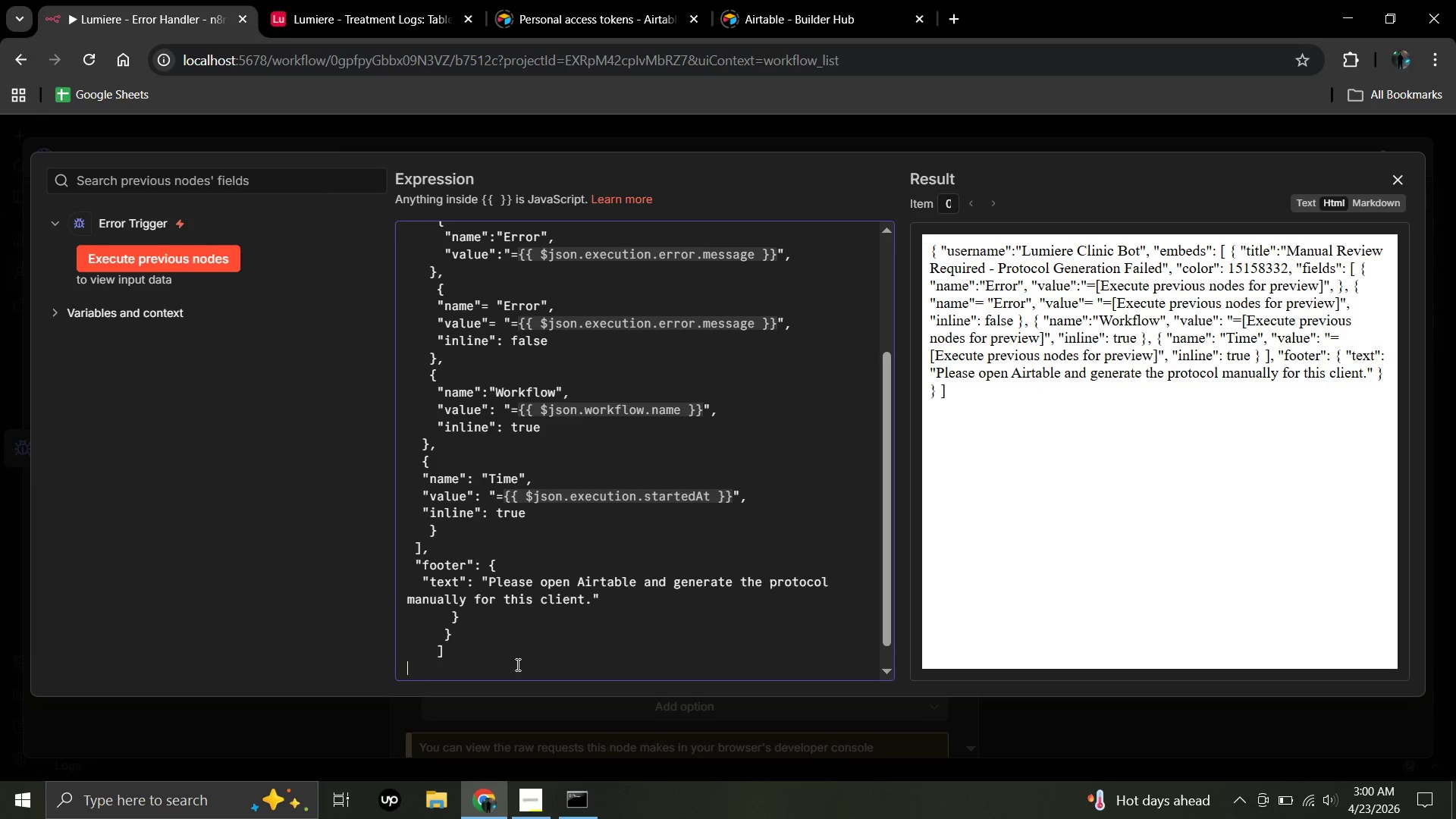 
key(Space)
 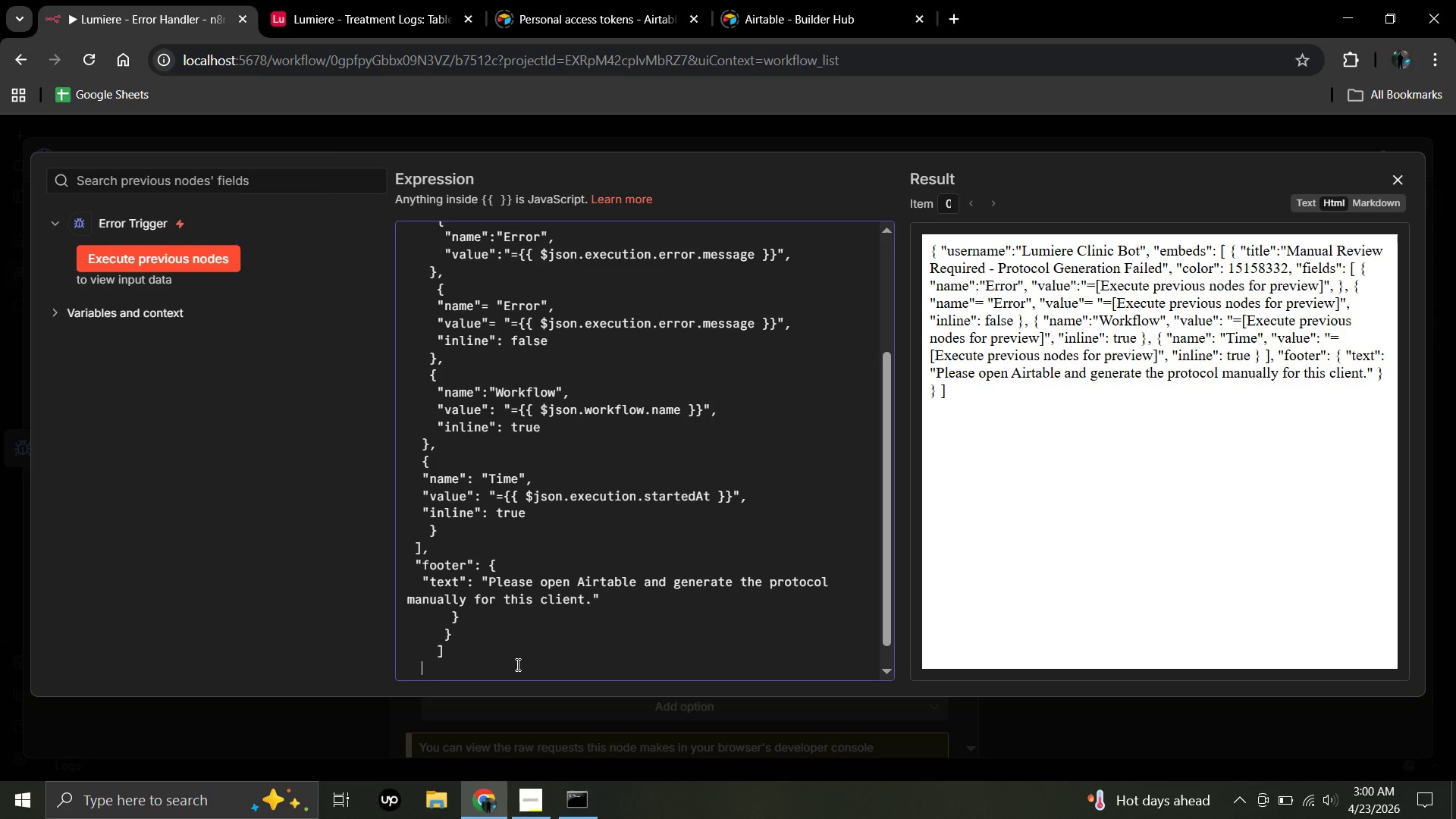 
key(Space)
 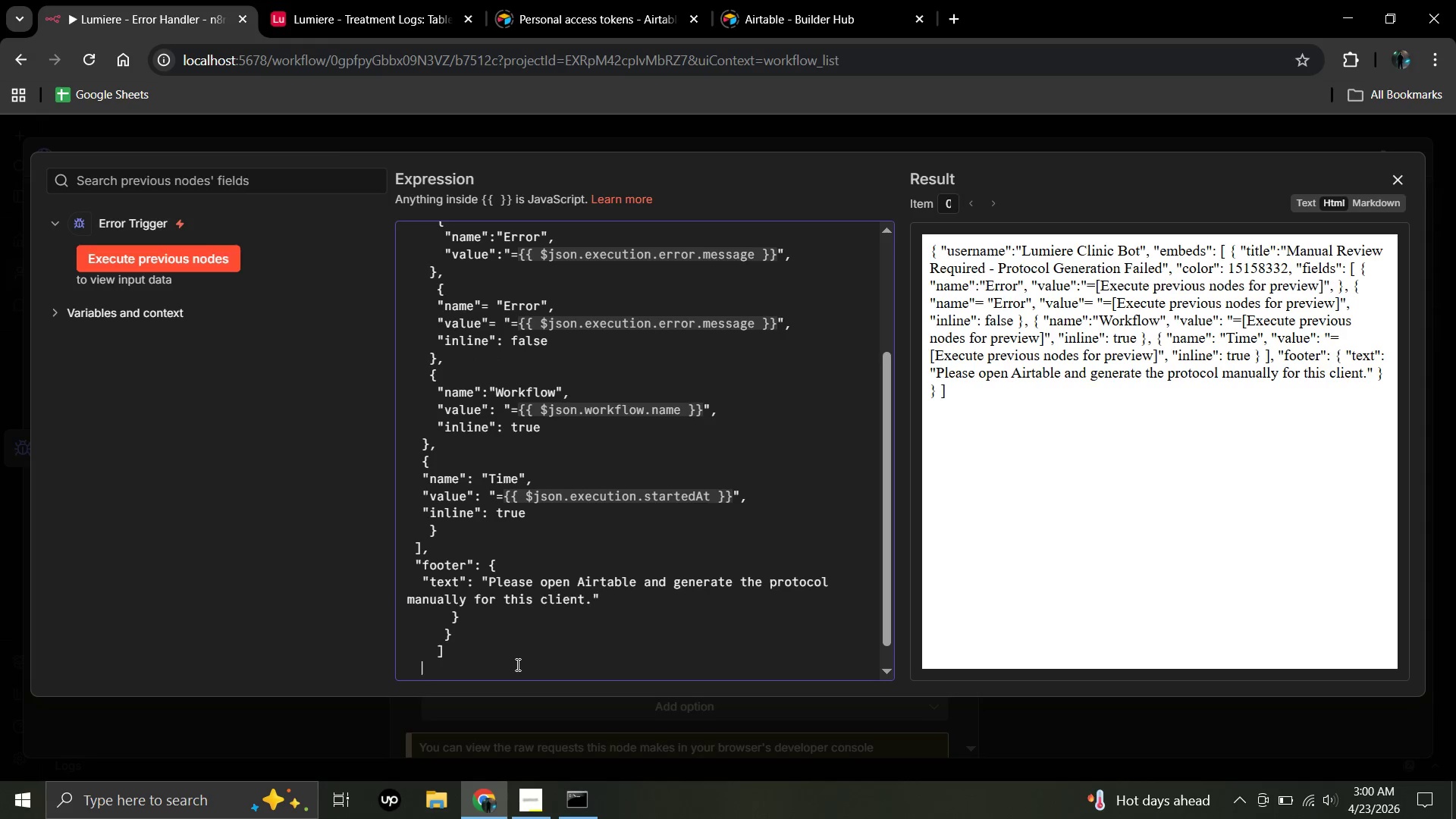 
key(Shift+BracketRight)
 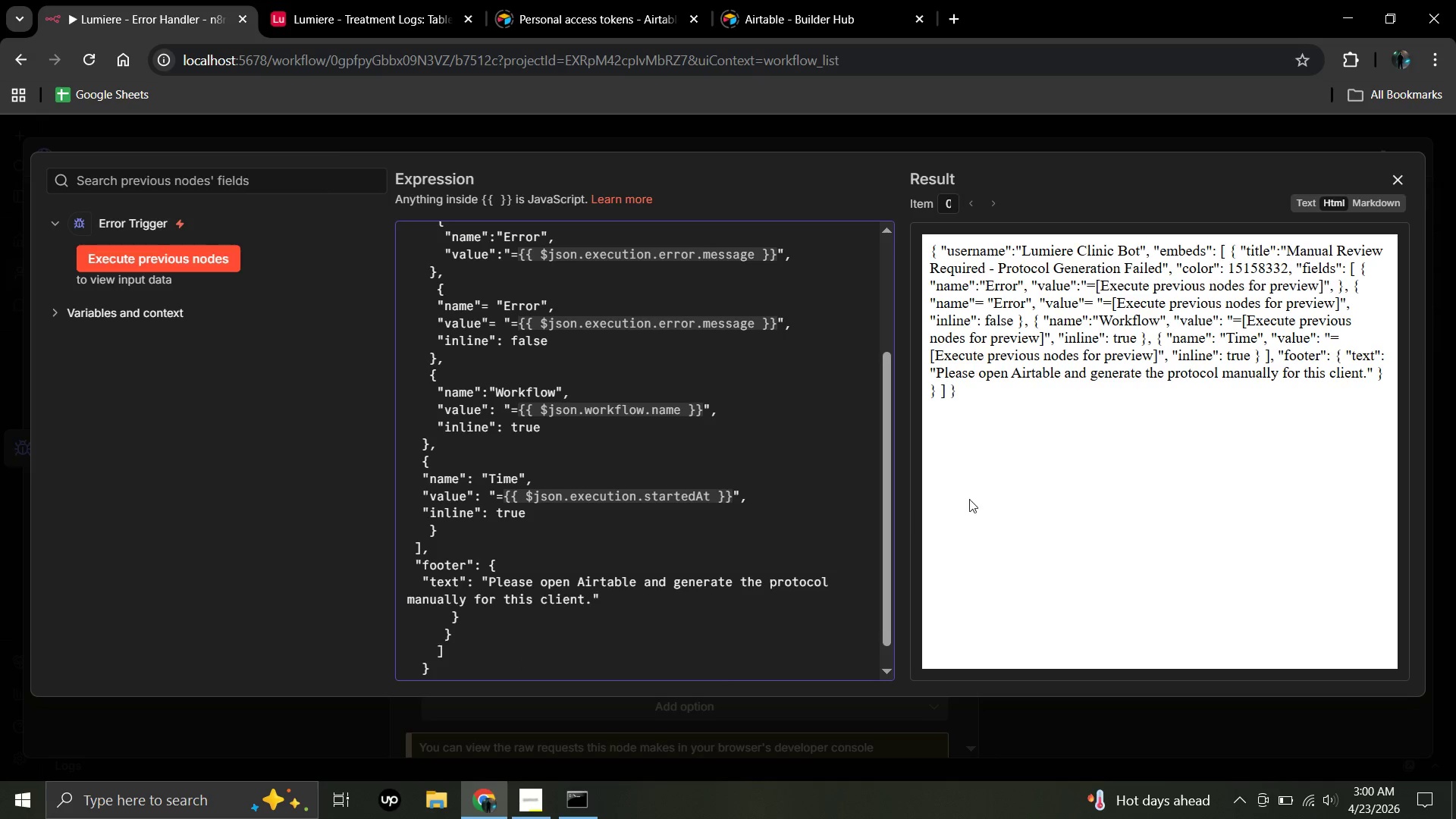 
wait(13.97)
 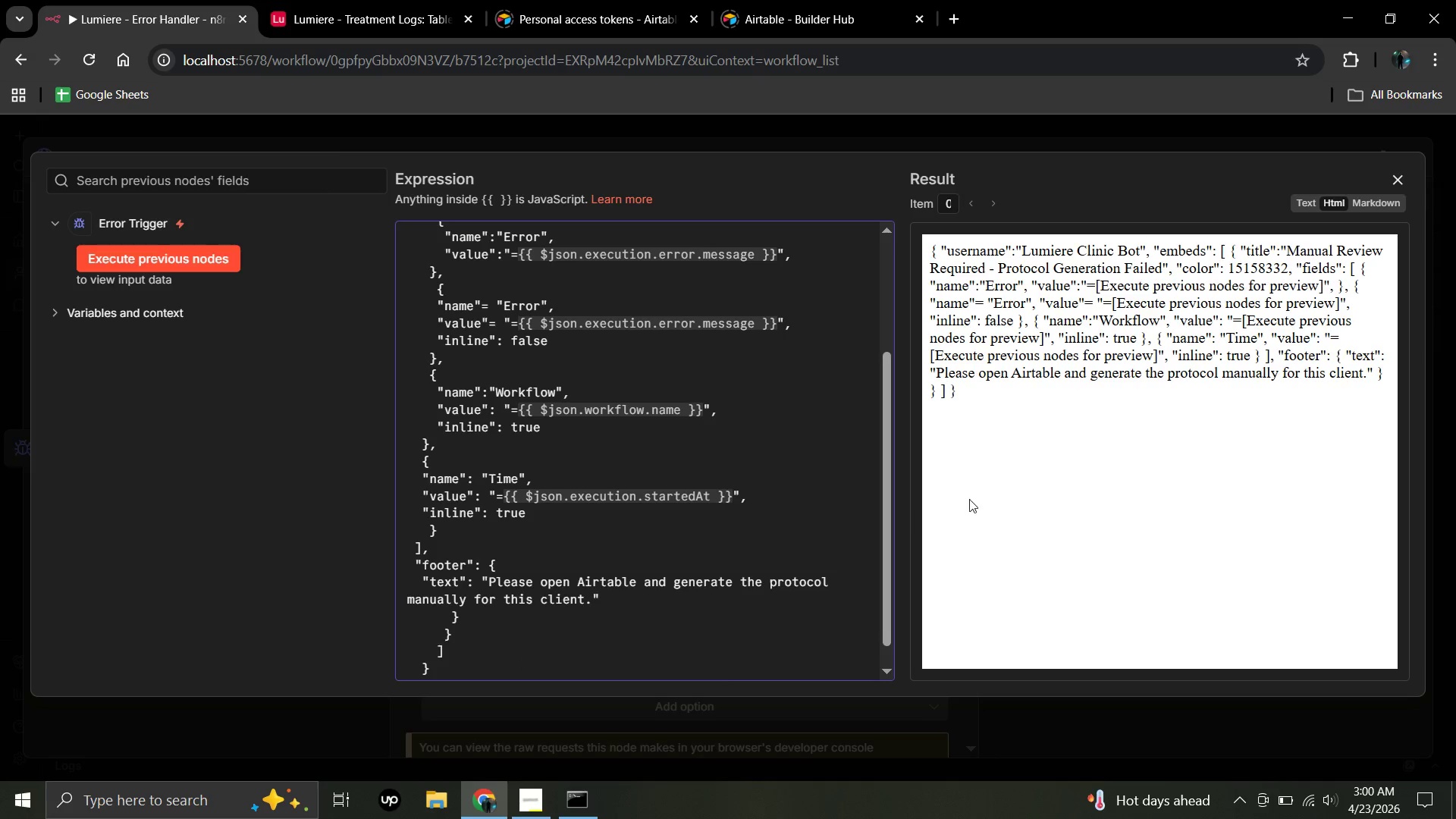 
left_click([1396, 177])
 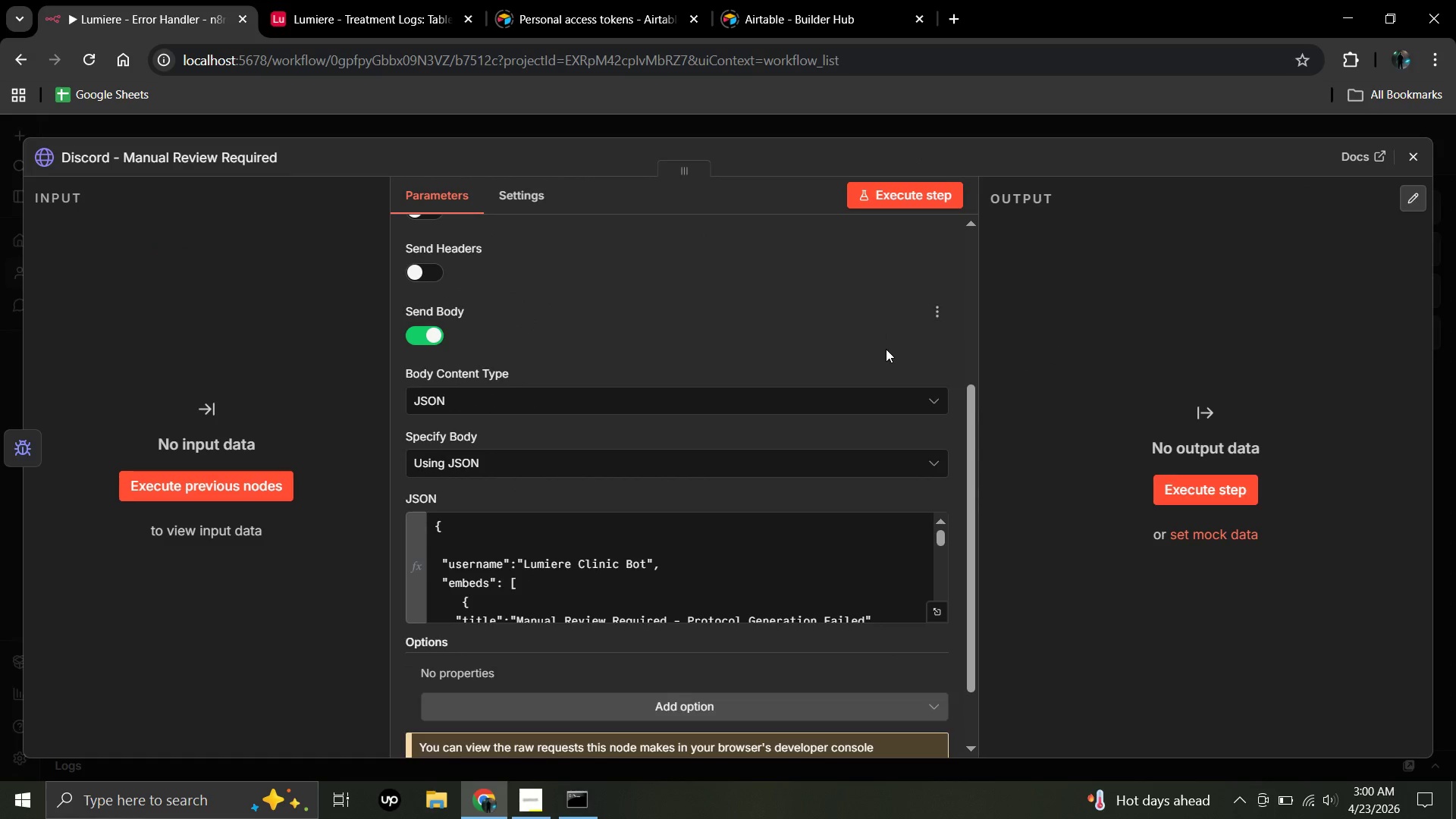 
scroll: coordinate [860, 353], scroll_direction: up, amount: 3.0
 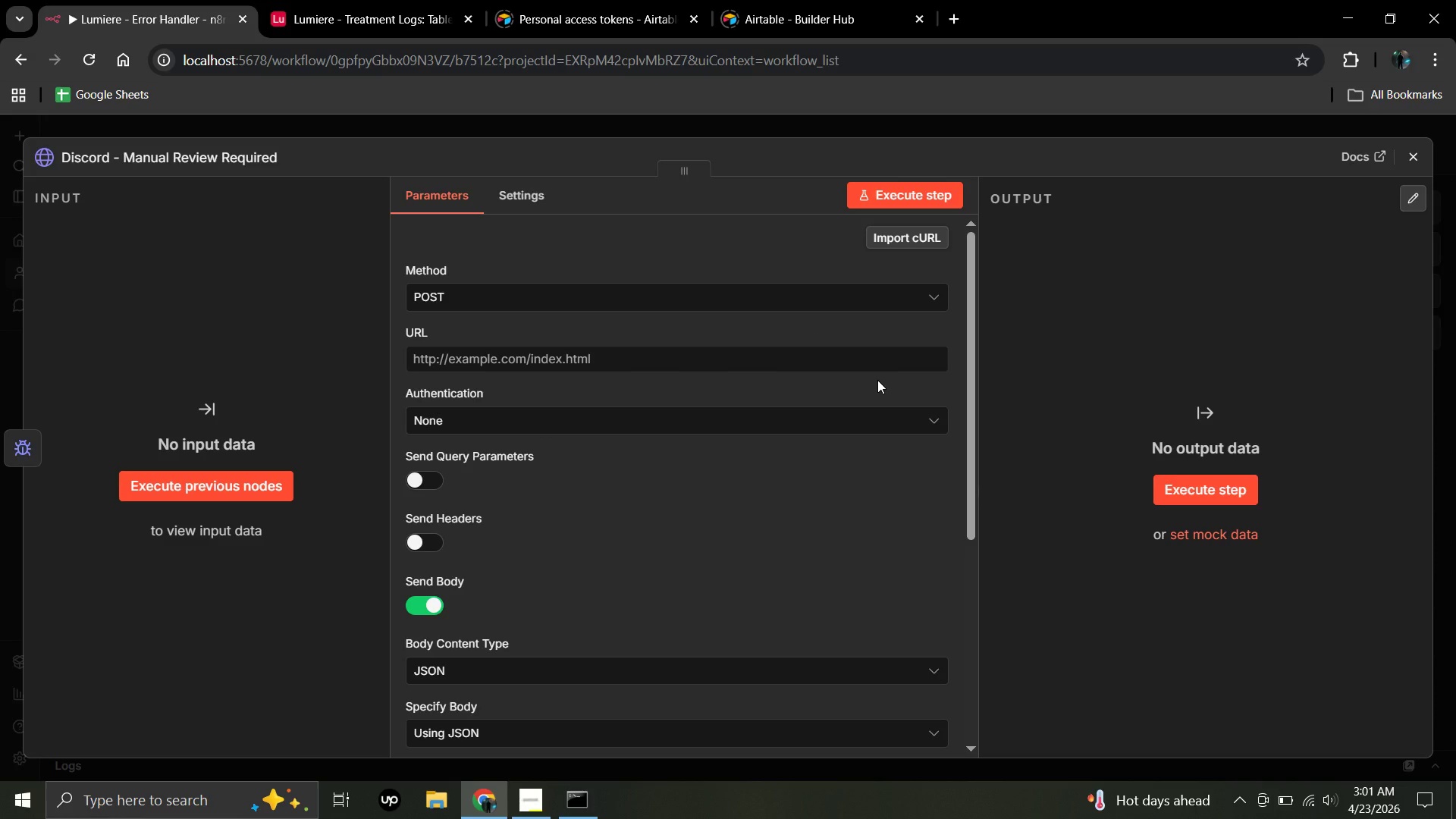 
wait(36.17)
 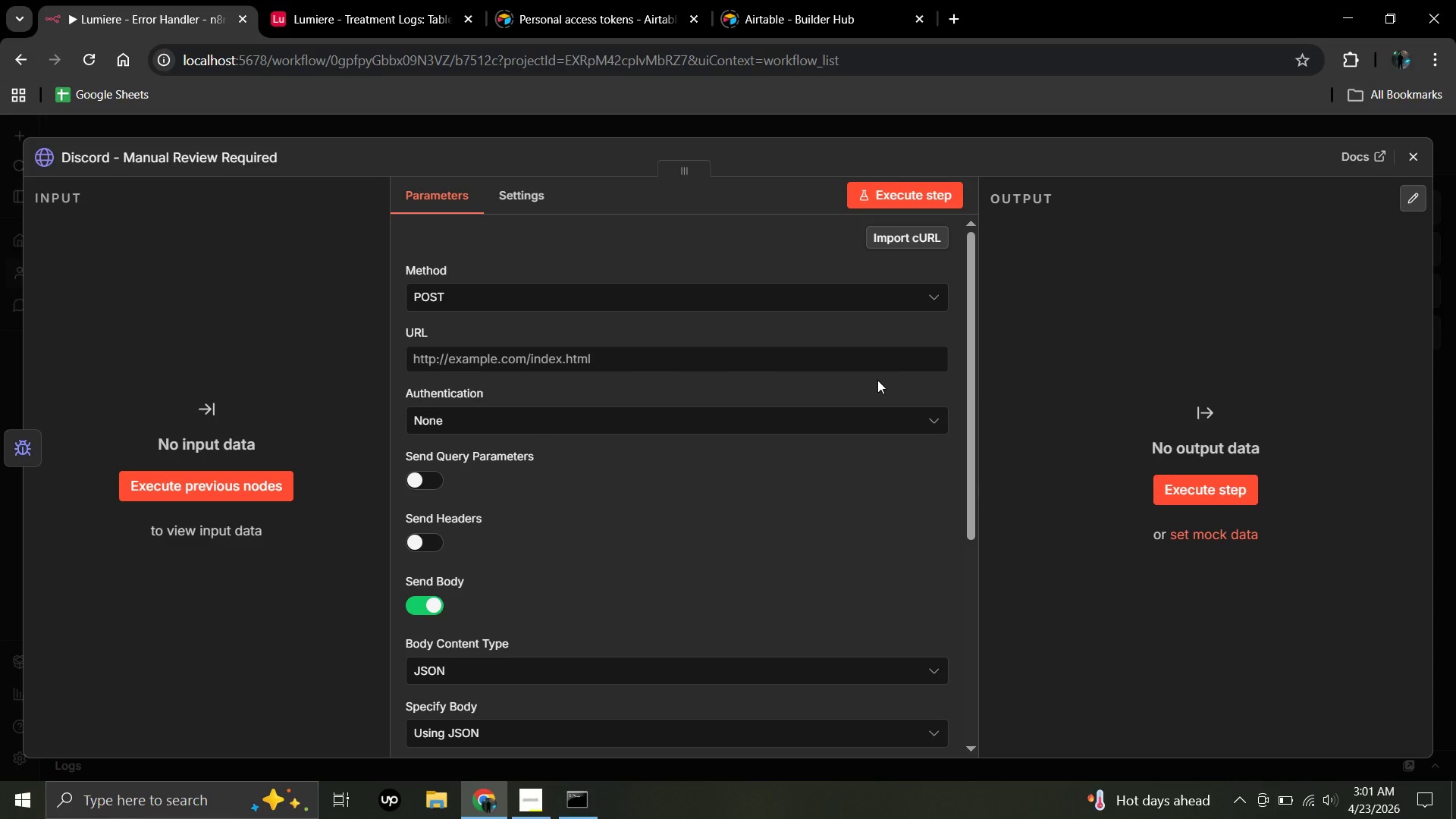 
left_click([943, 13])
 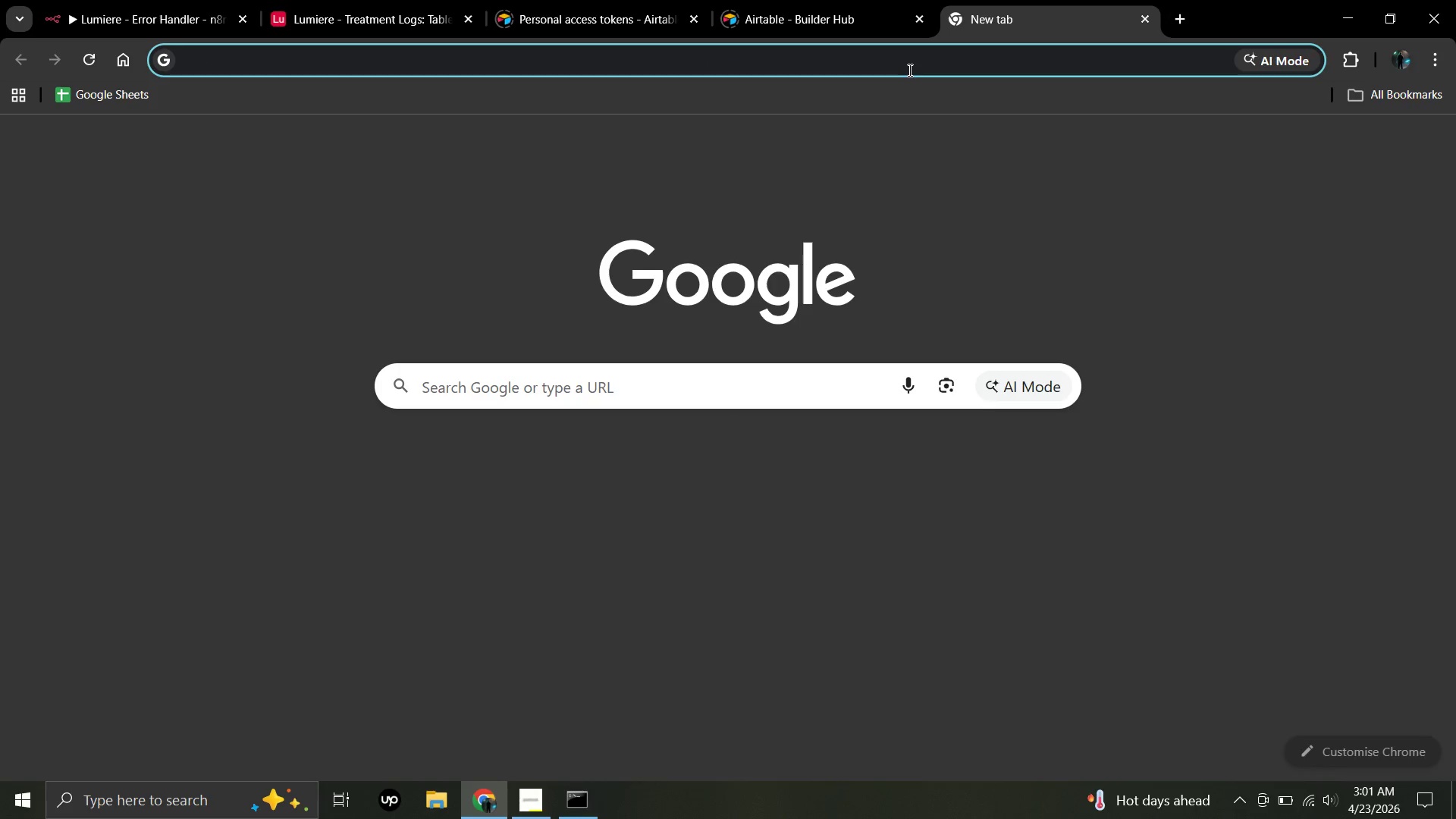 
left_click([908, 70])
 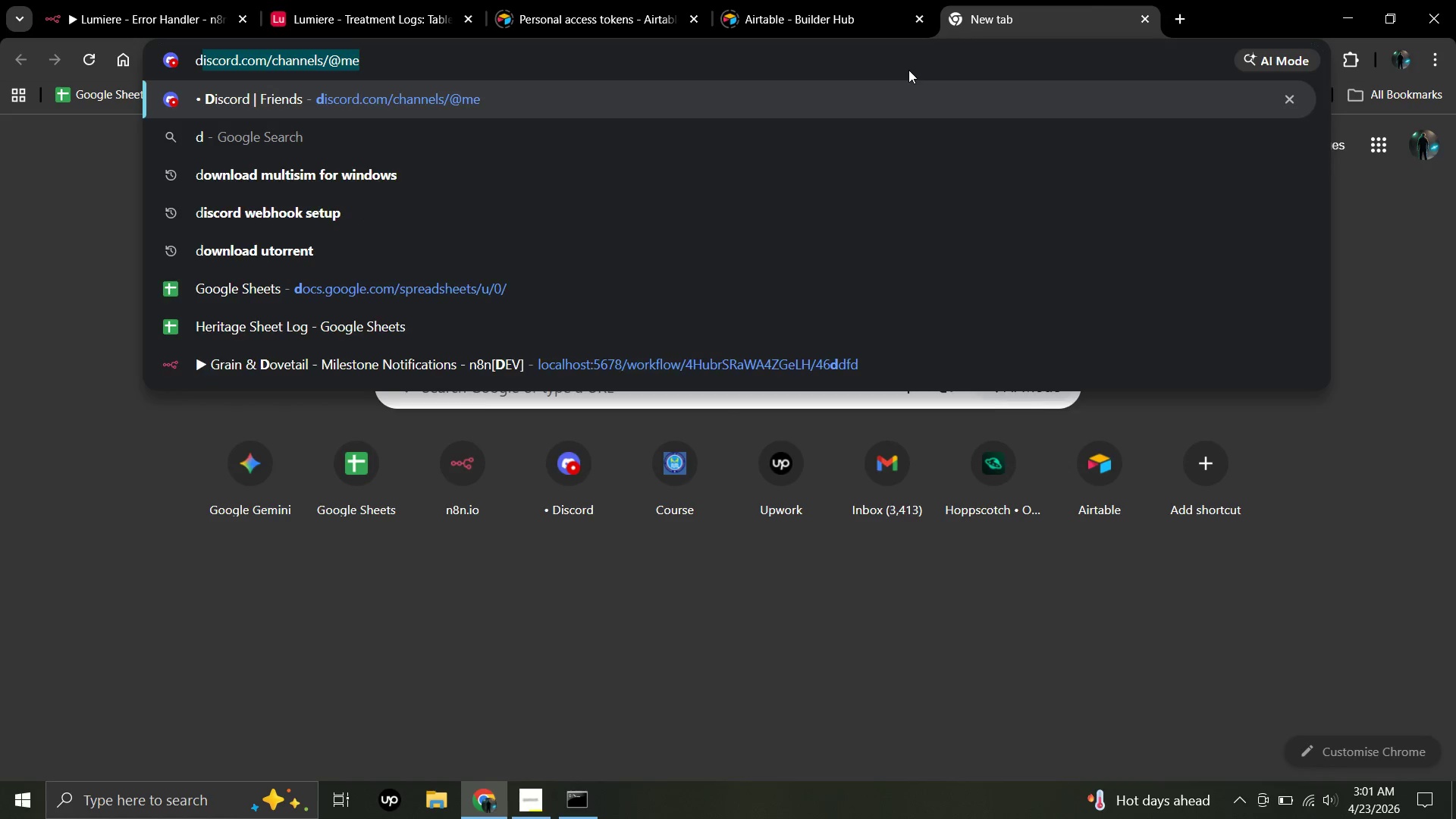 
type(discord)
 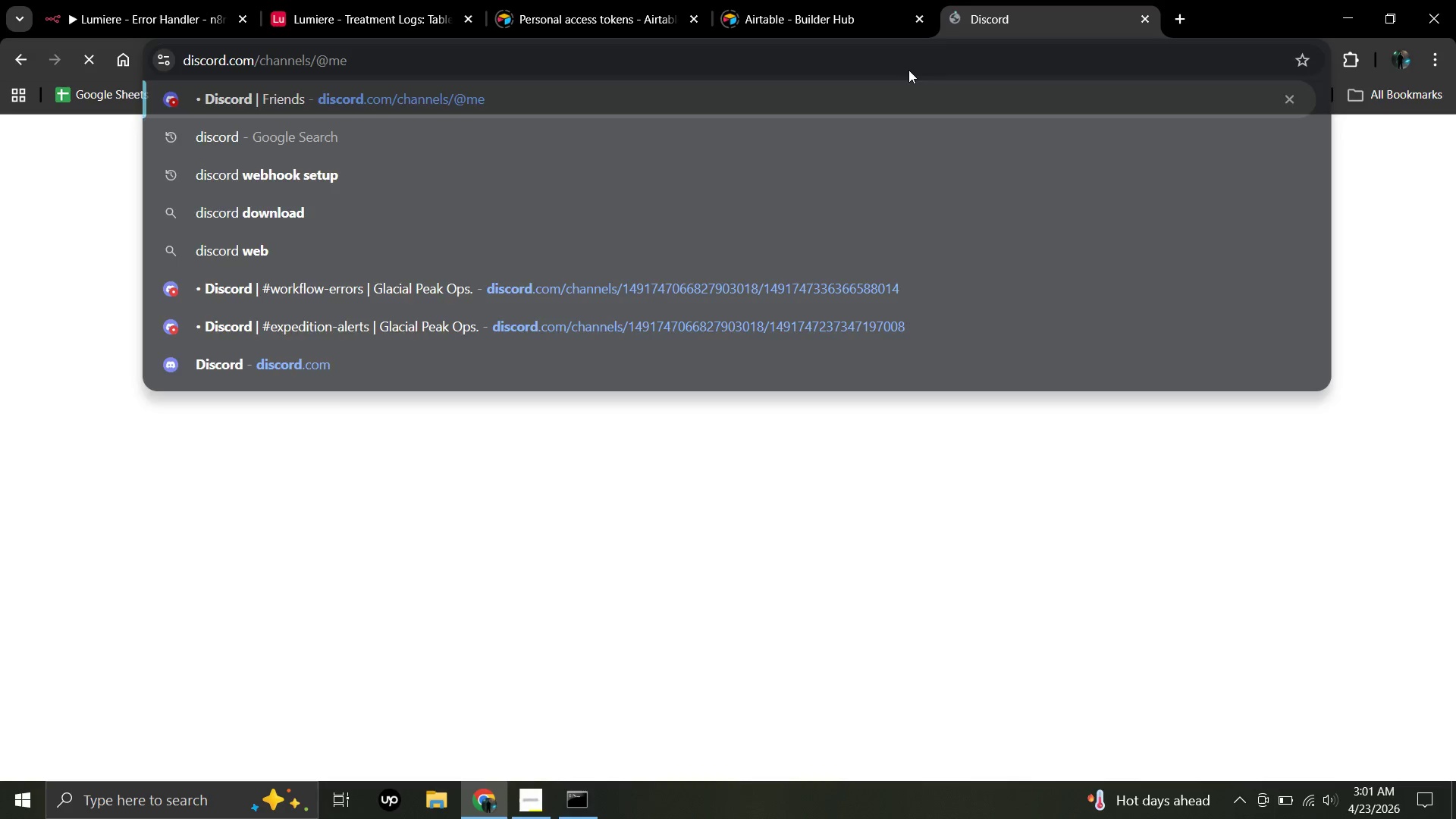 
key(Enter)
 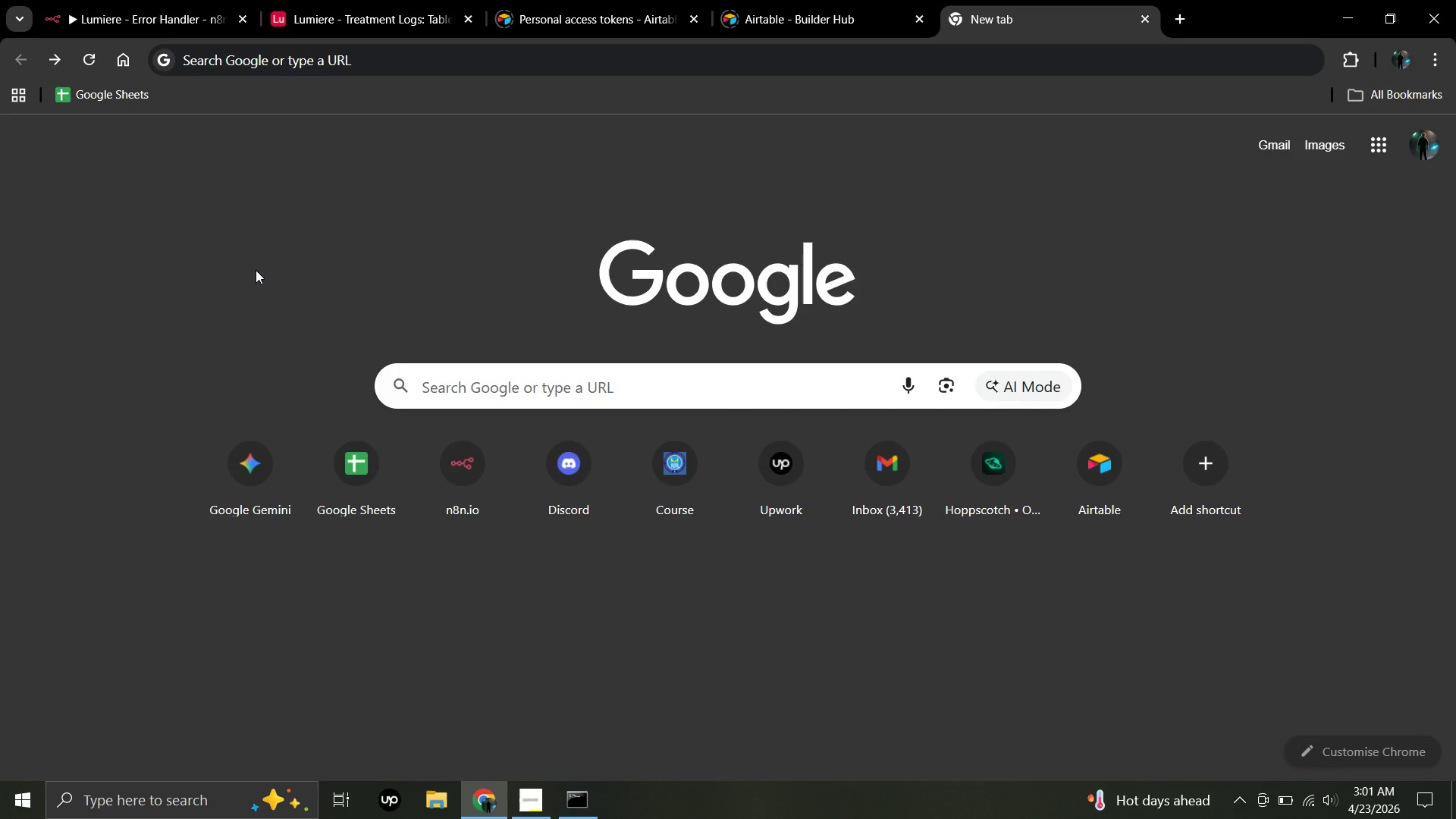 
wait(15.45)
 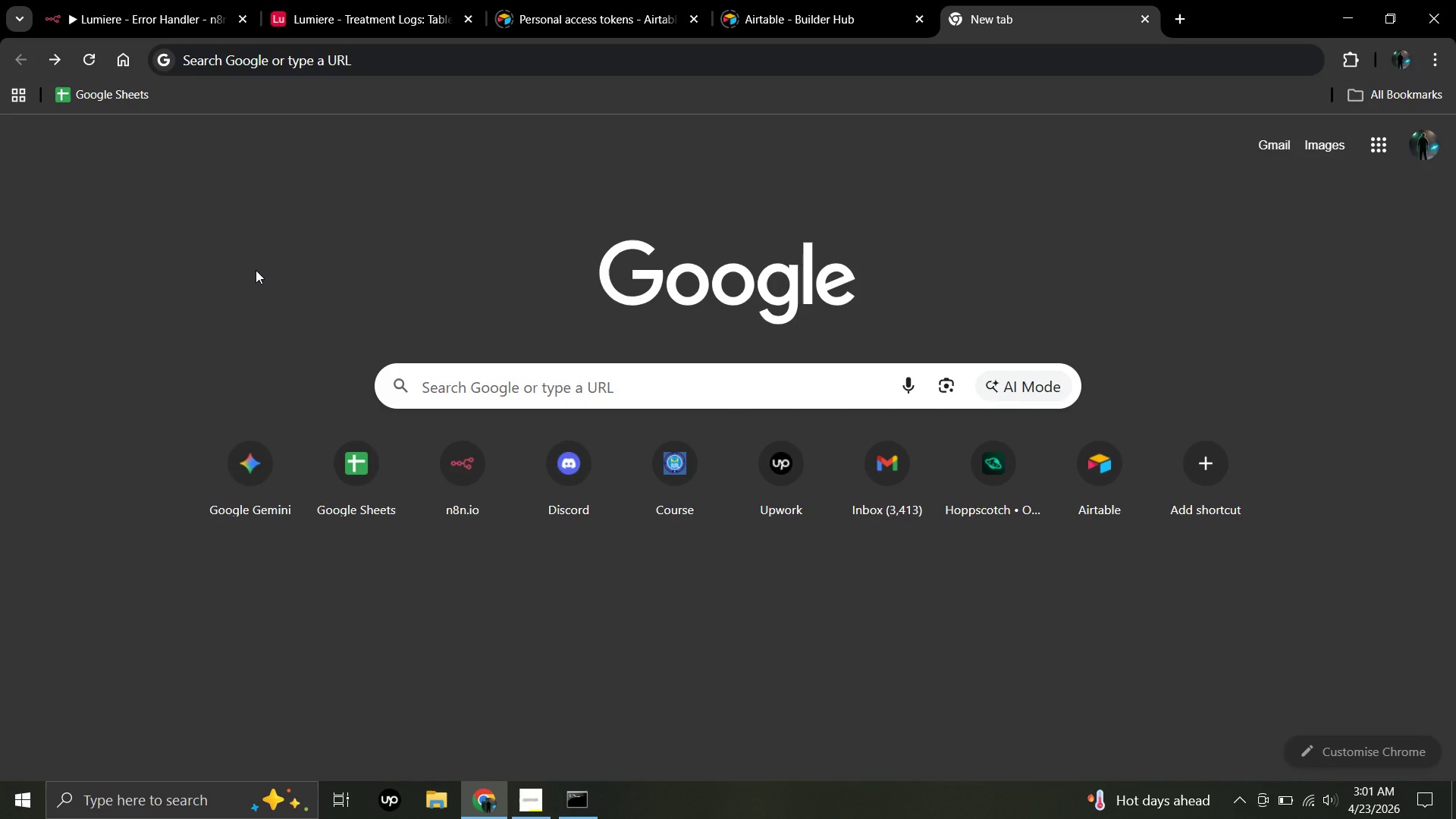 
left_click([54, 52])
 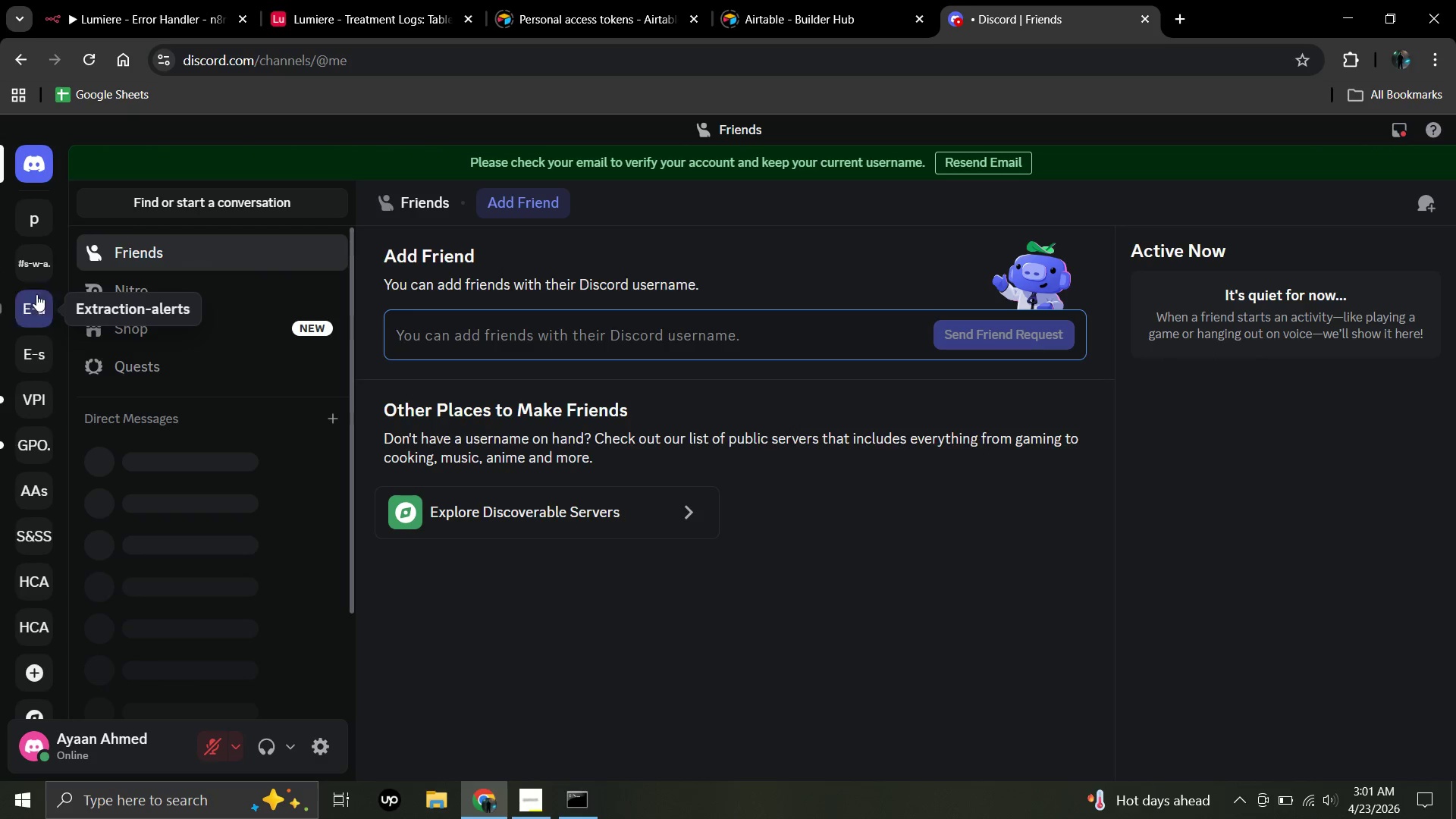 
wait(22.72)
 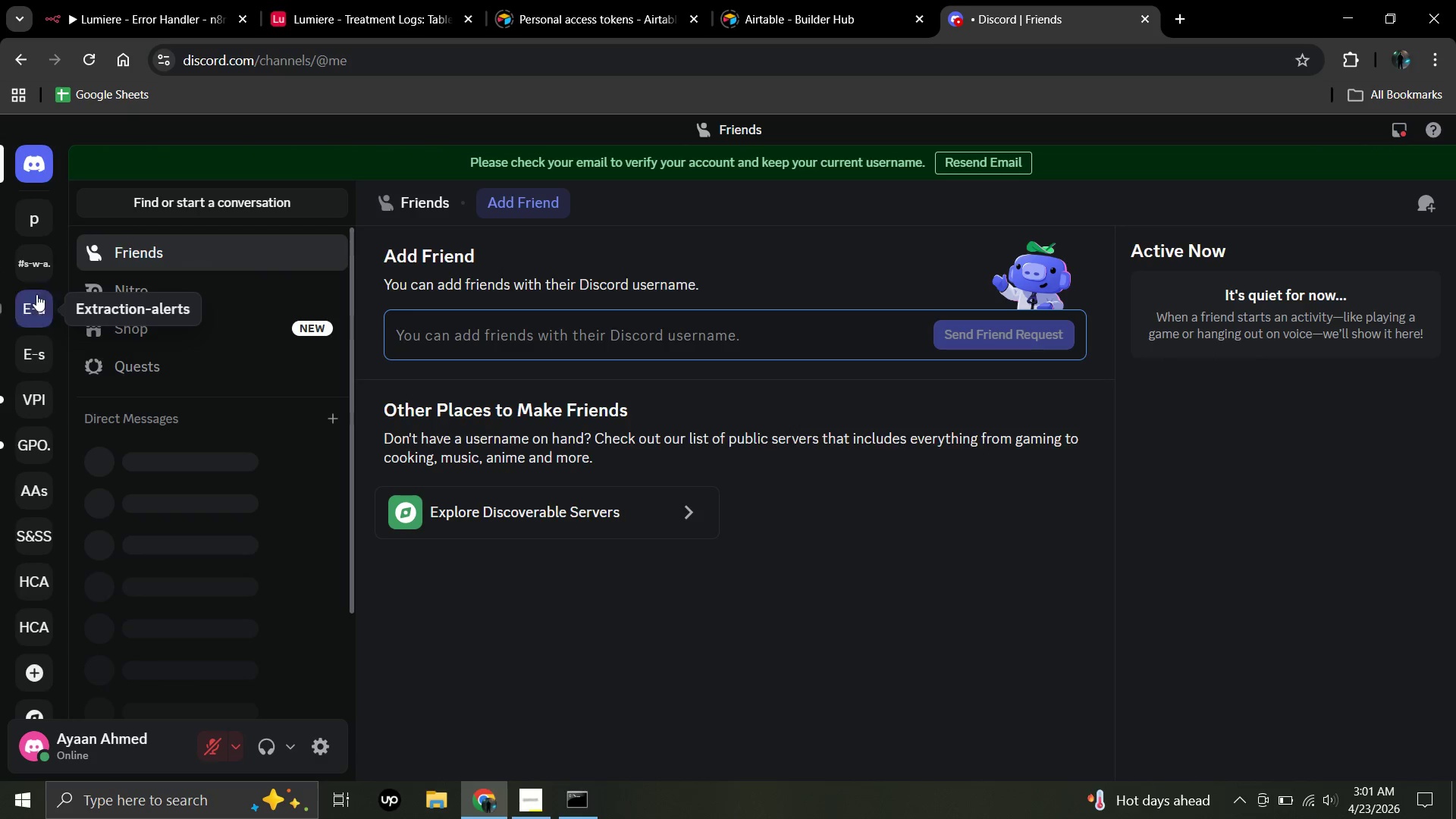 
left_click([115, 9])
 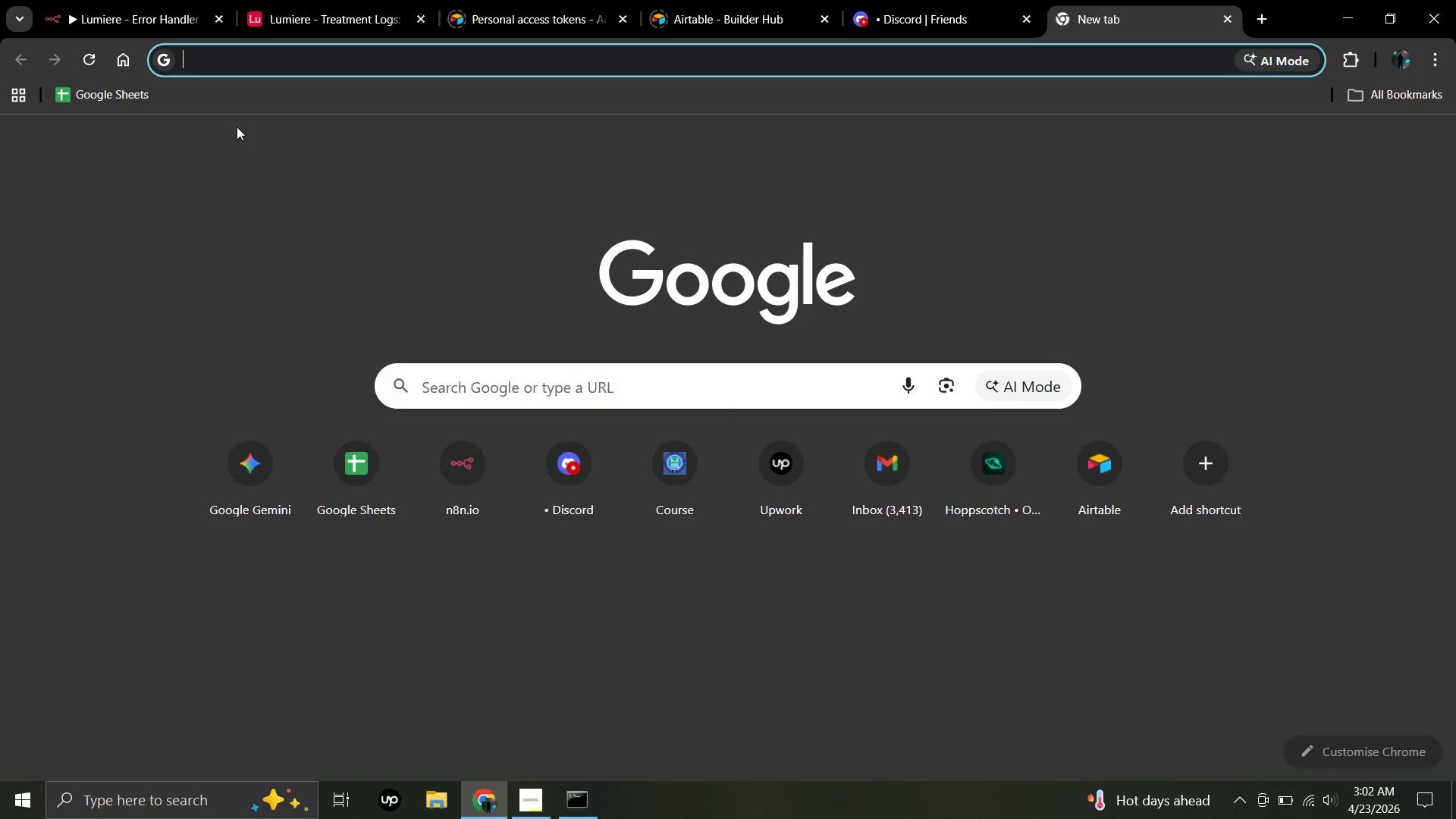 
wait(6.64)
 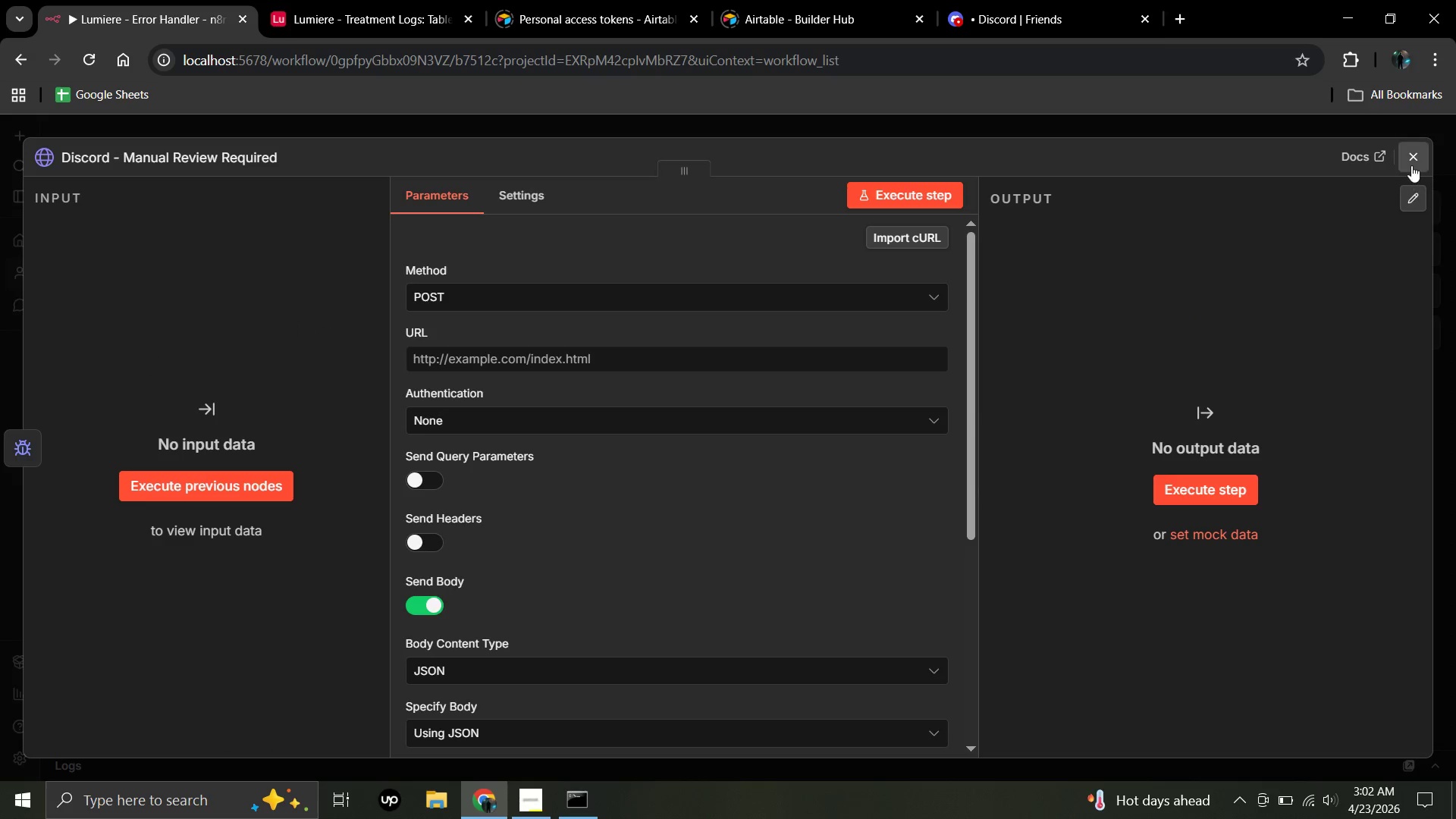 
left_click([460, 474])
 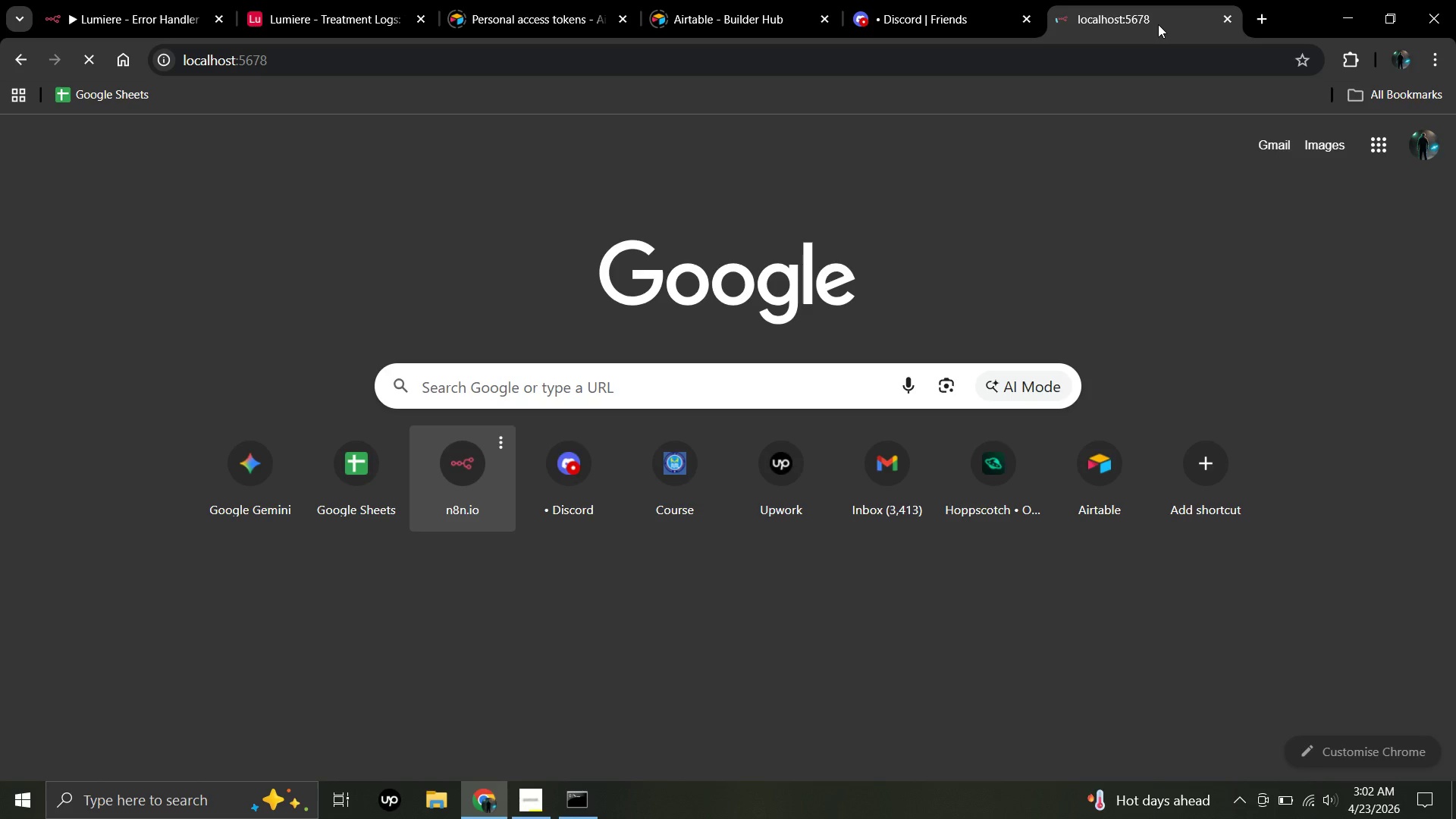 
left_click_drag(start_coordinate=[1158, 24], to_coordinate=[69, 17])
 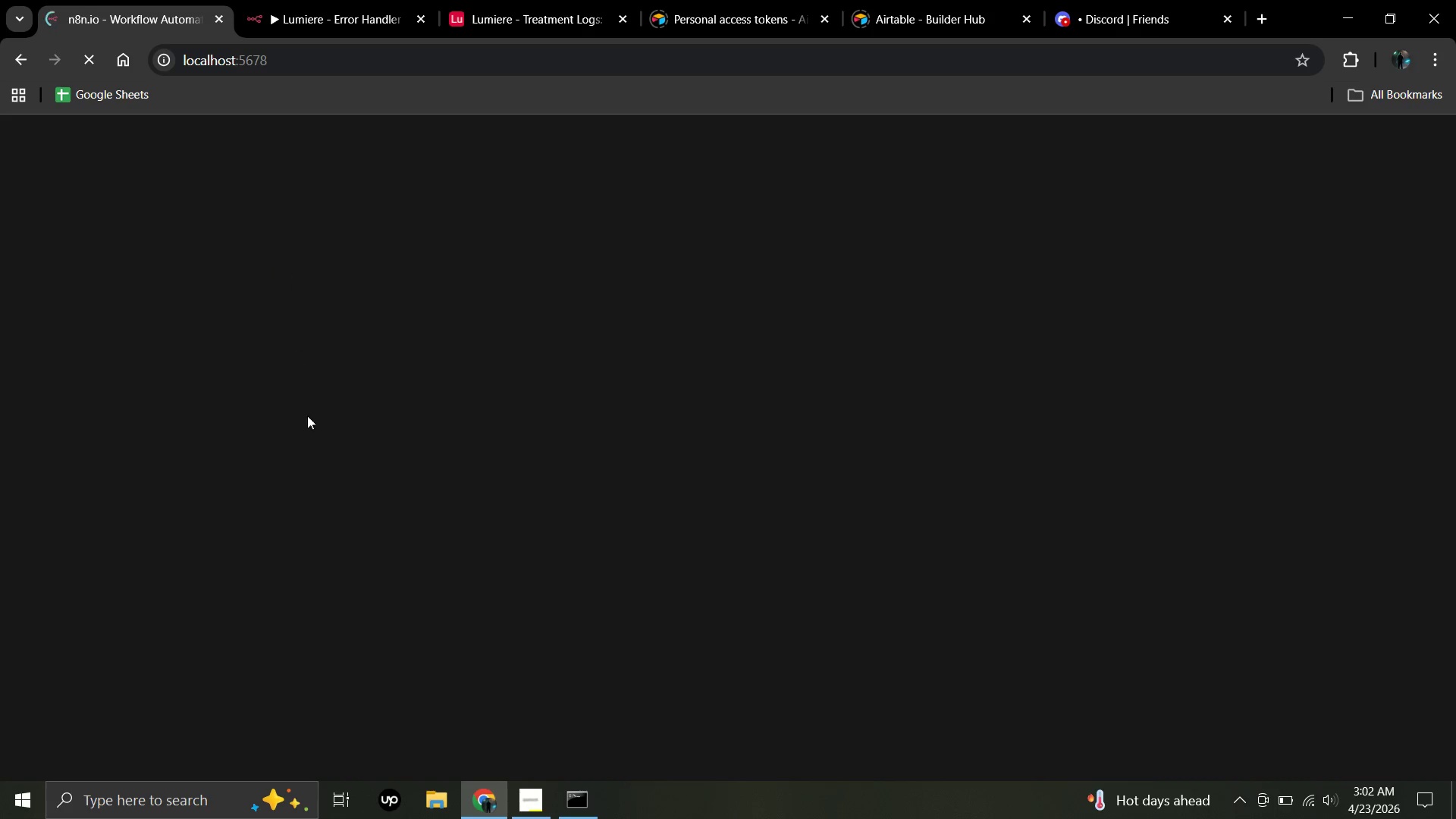 
scroll: coordinate [259, 548], scroll_direction: up, amount: 1.0